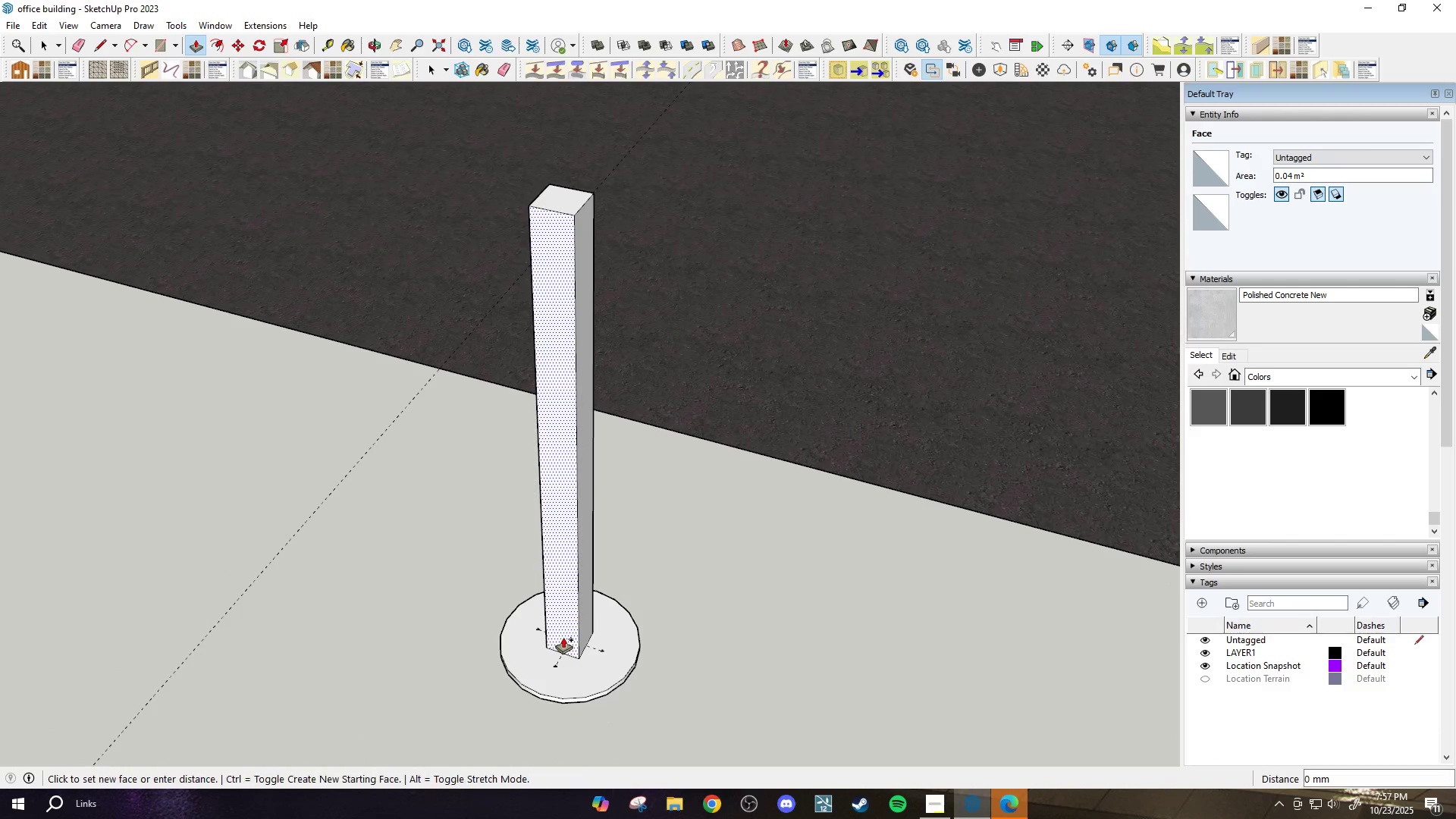 
left_click([563, 638])
 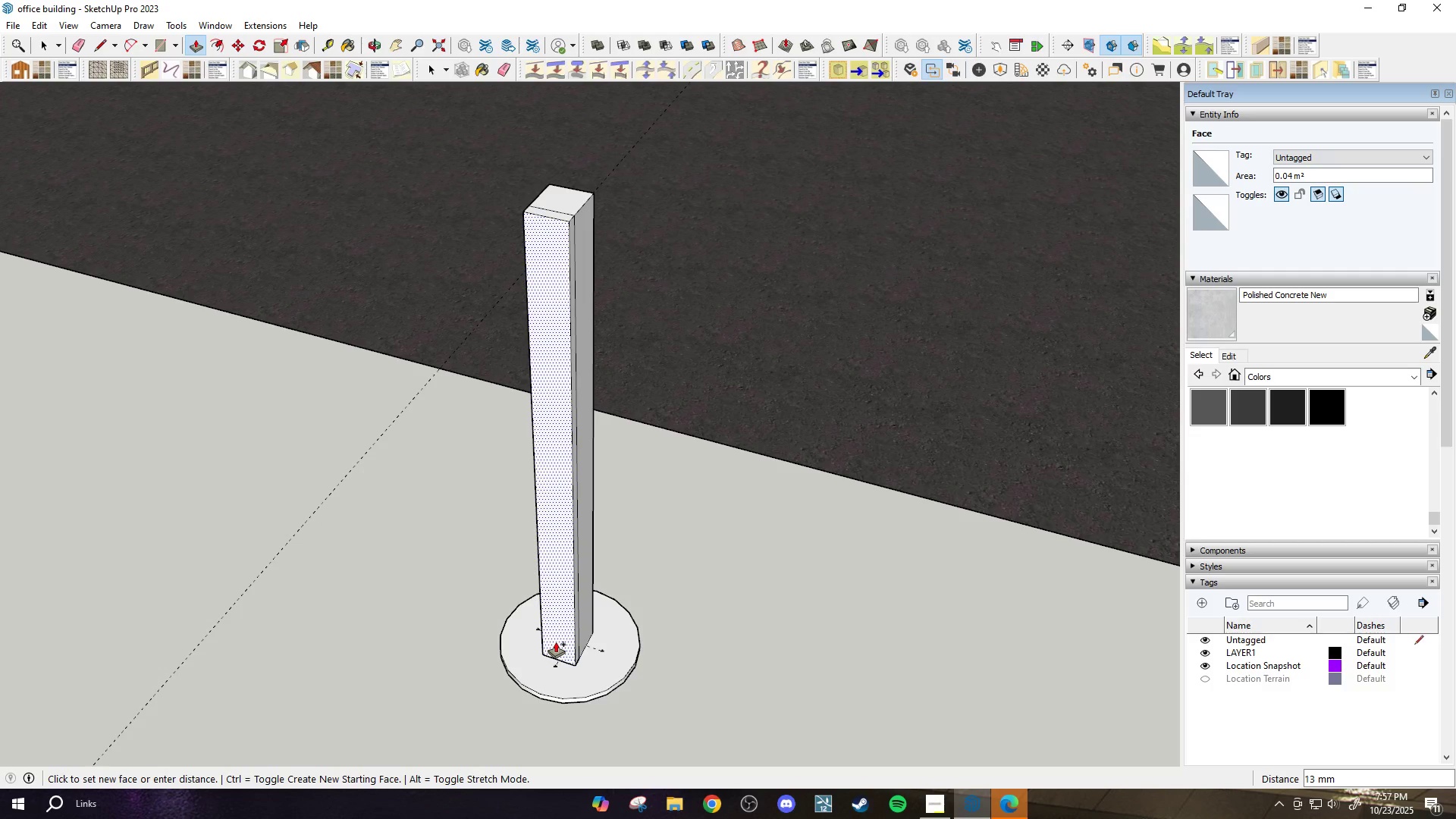 
type(15)
 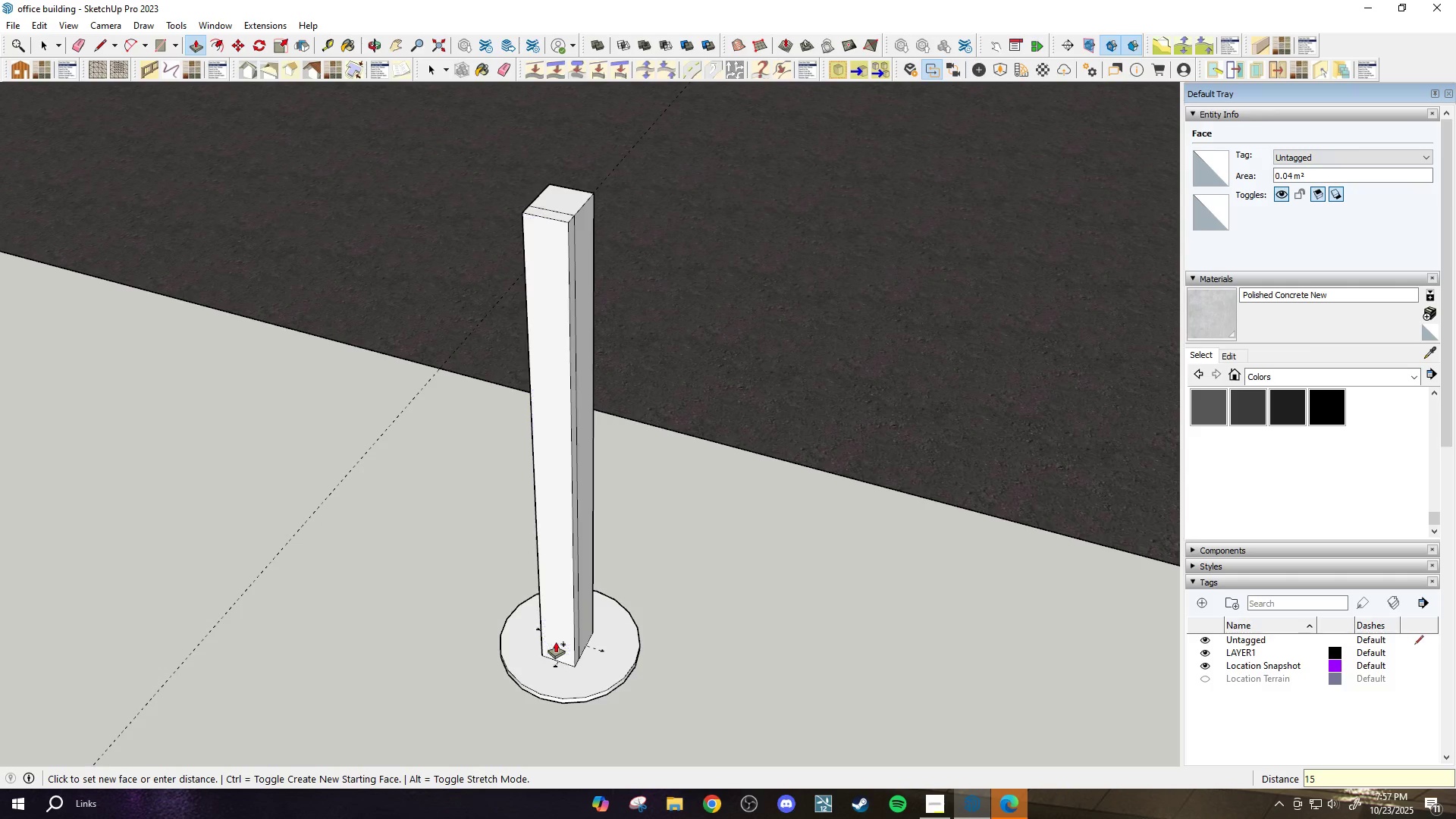 
key(Enter)
 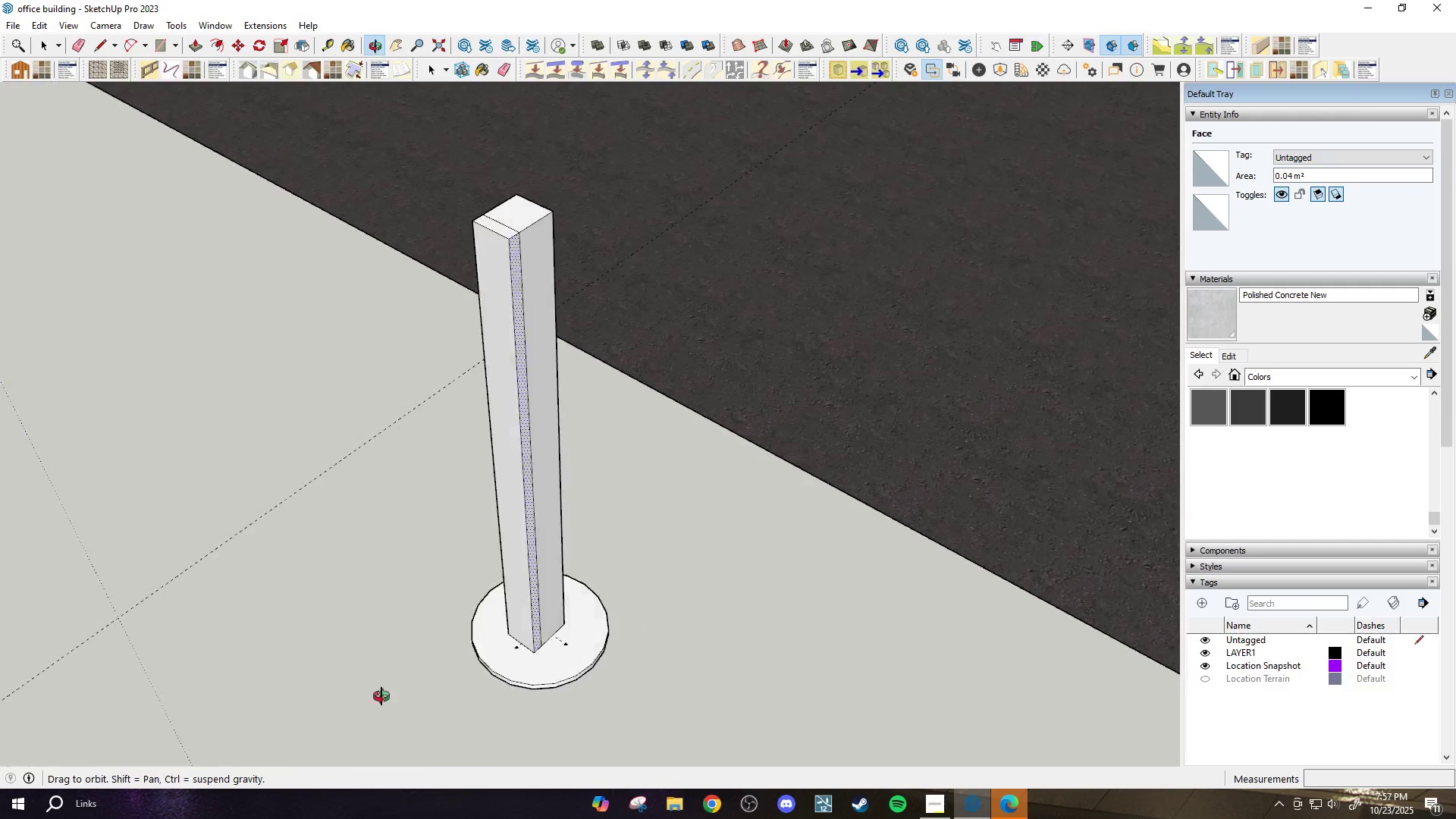 
scroll: coordinate [516, 618], scroll_direction: up, amount: 3.0
 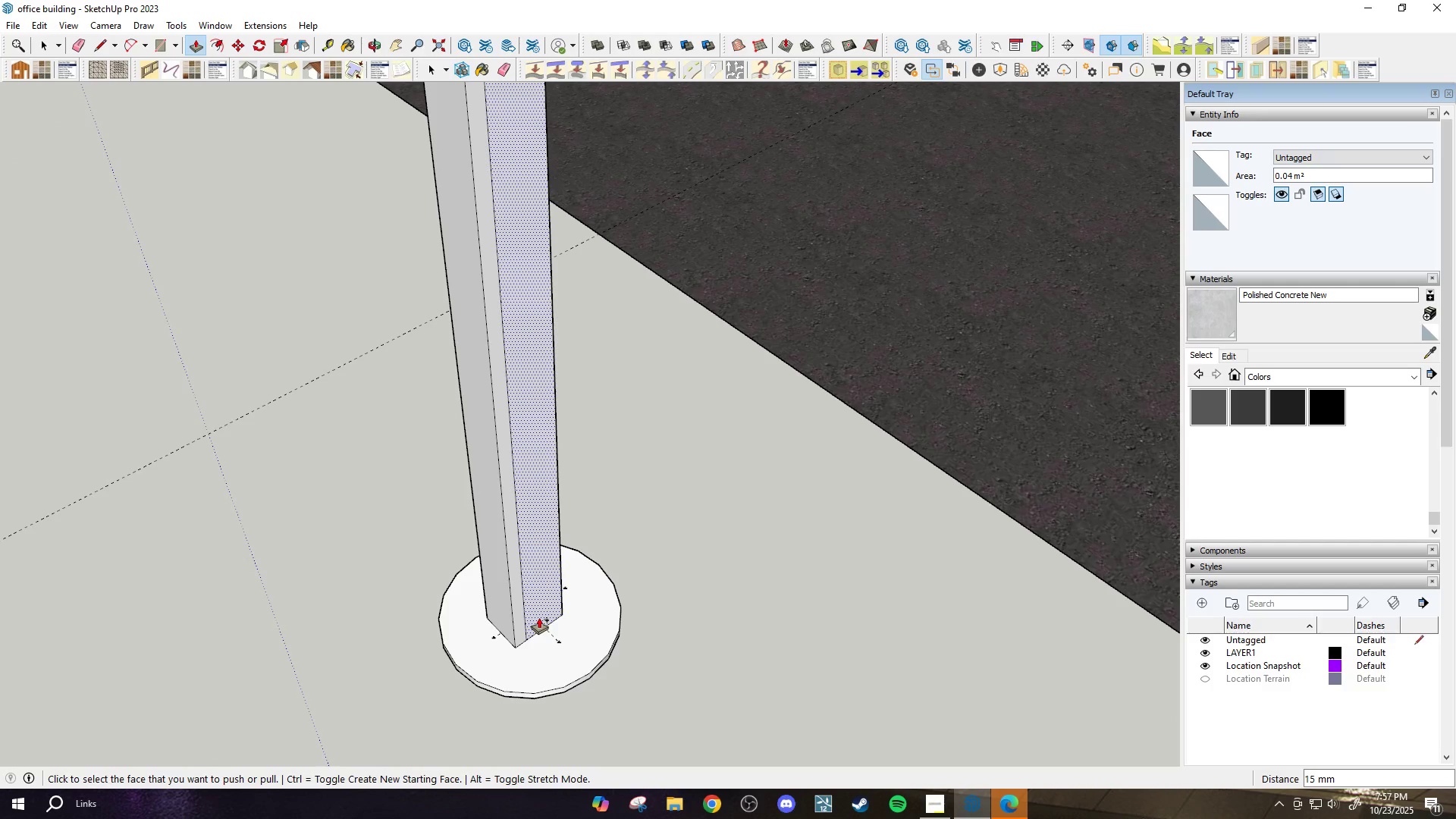 
double_click([540, 617])
 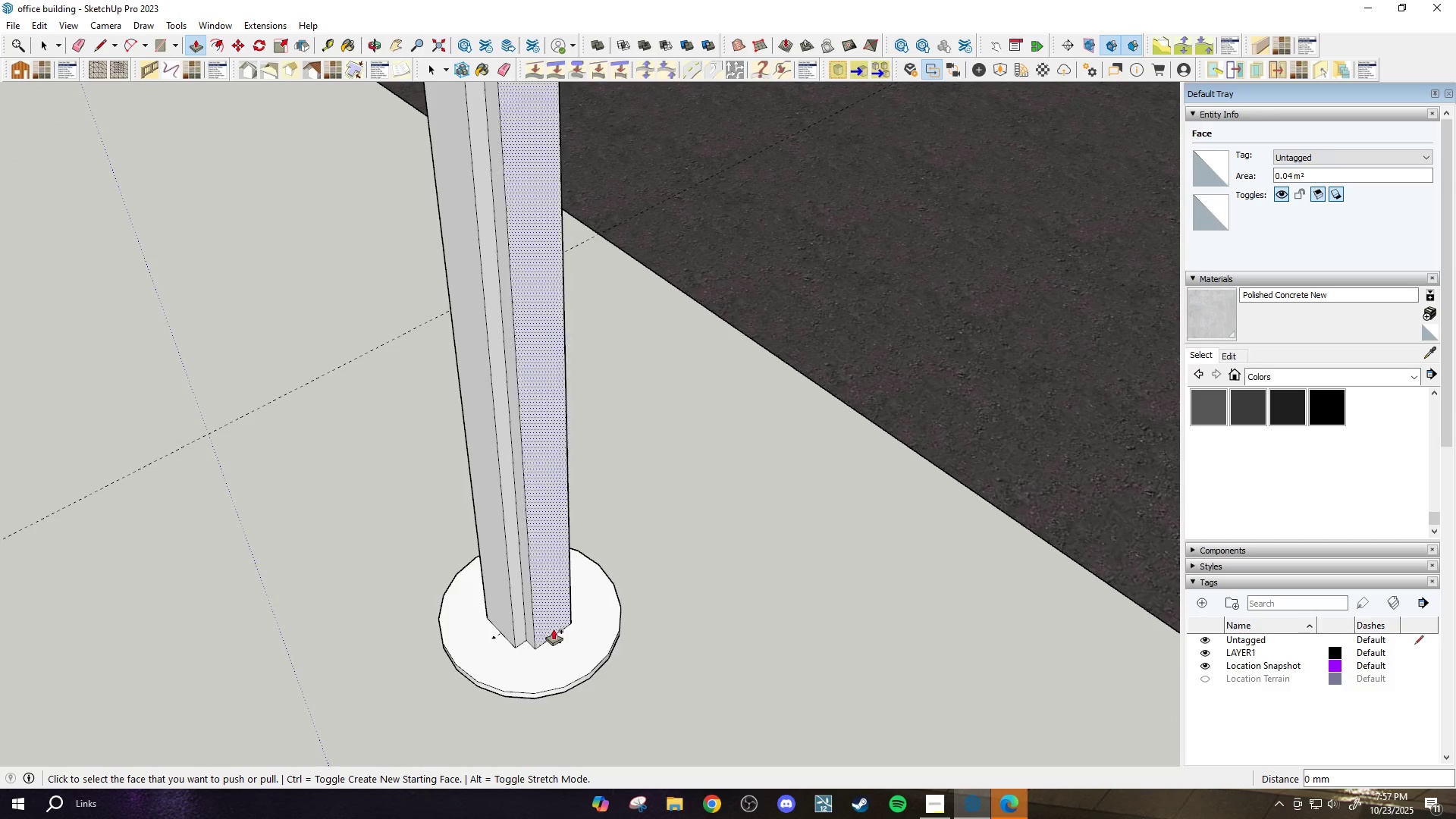 
scroll: coordinate [554, 631], scroll_direction: down, amount: 3.0
 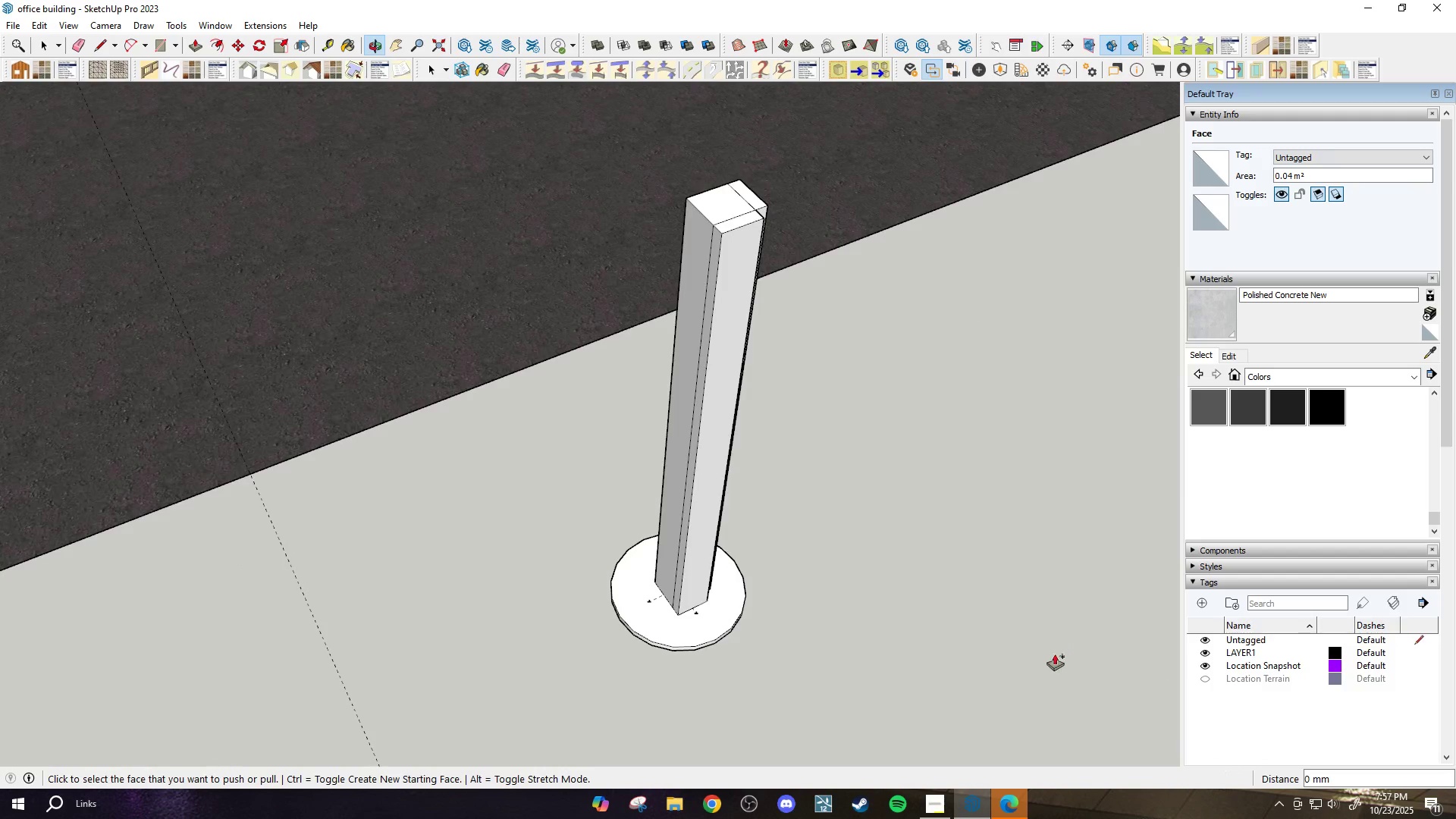 
scroll: coordinate [680, 564], scroll_direction: up, amount: 2.0
 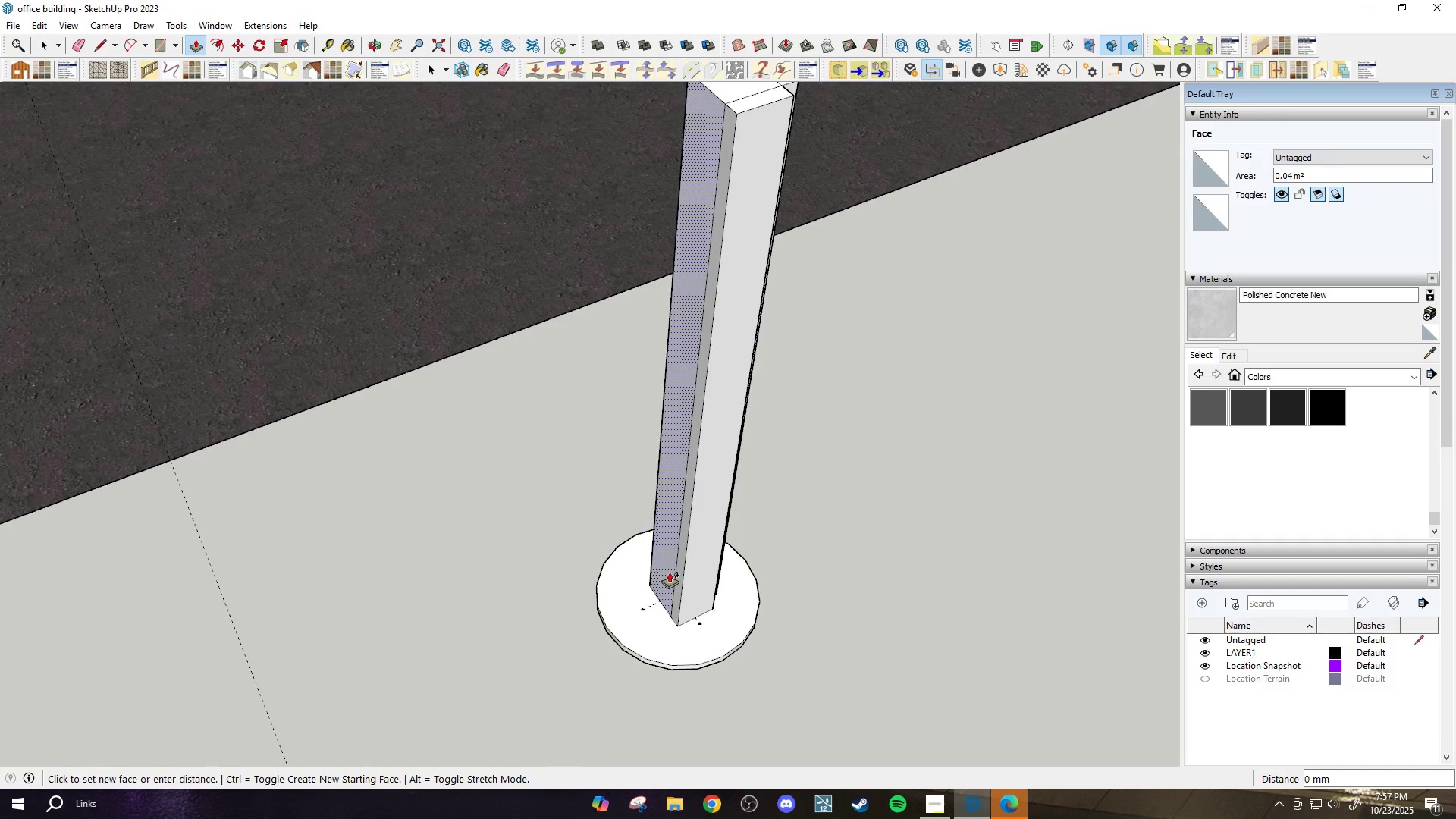 
double_click([670, 573])
 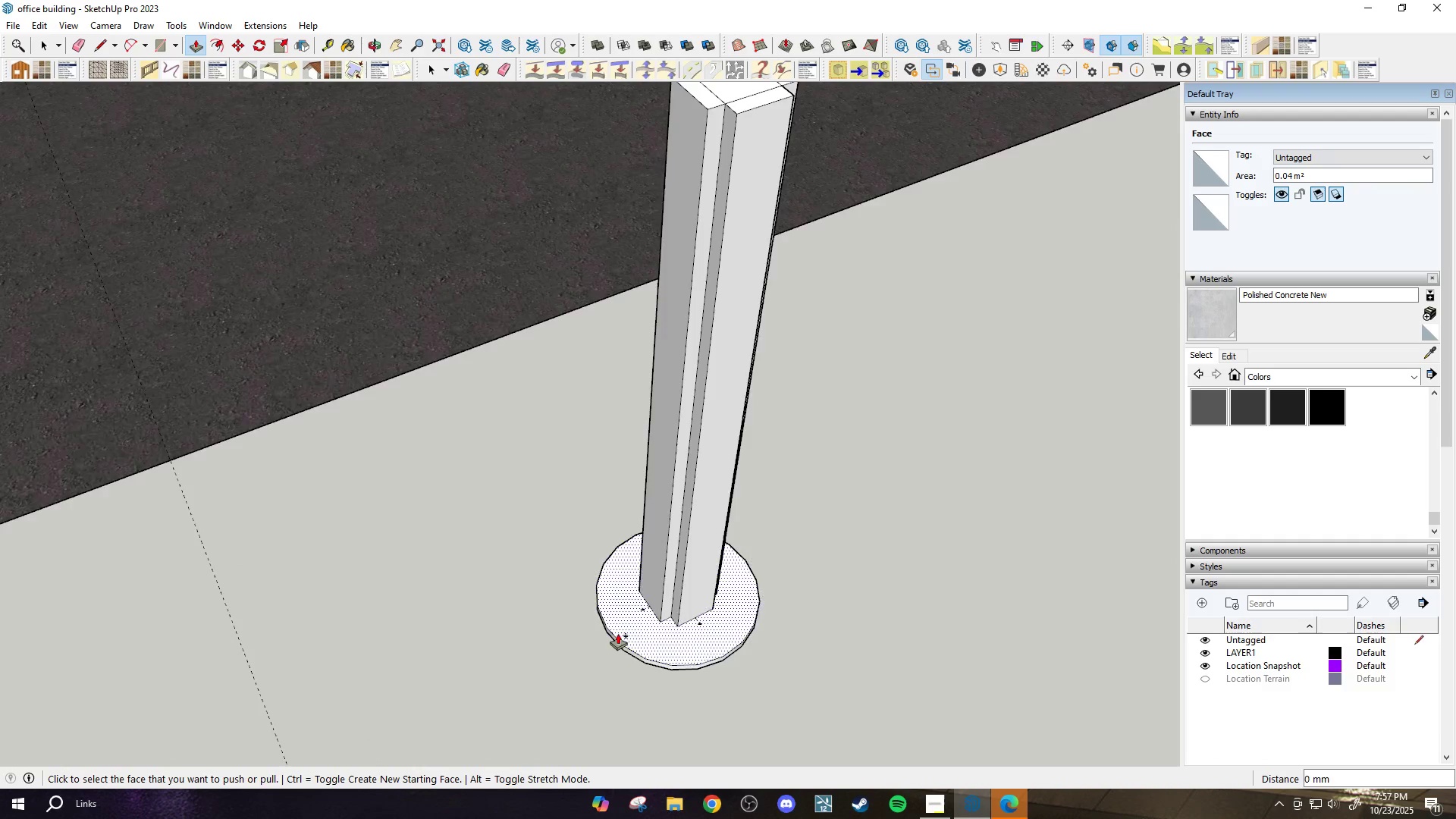 
scroll: coordinate [605, 651], scroll_direction: down, amount: 3.0
 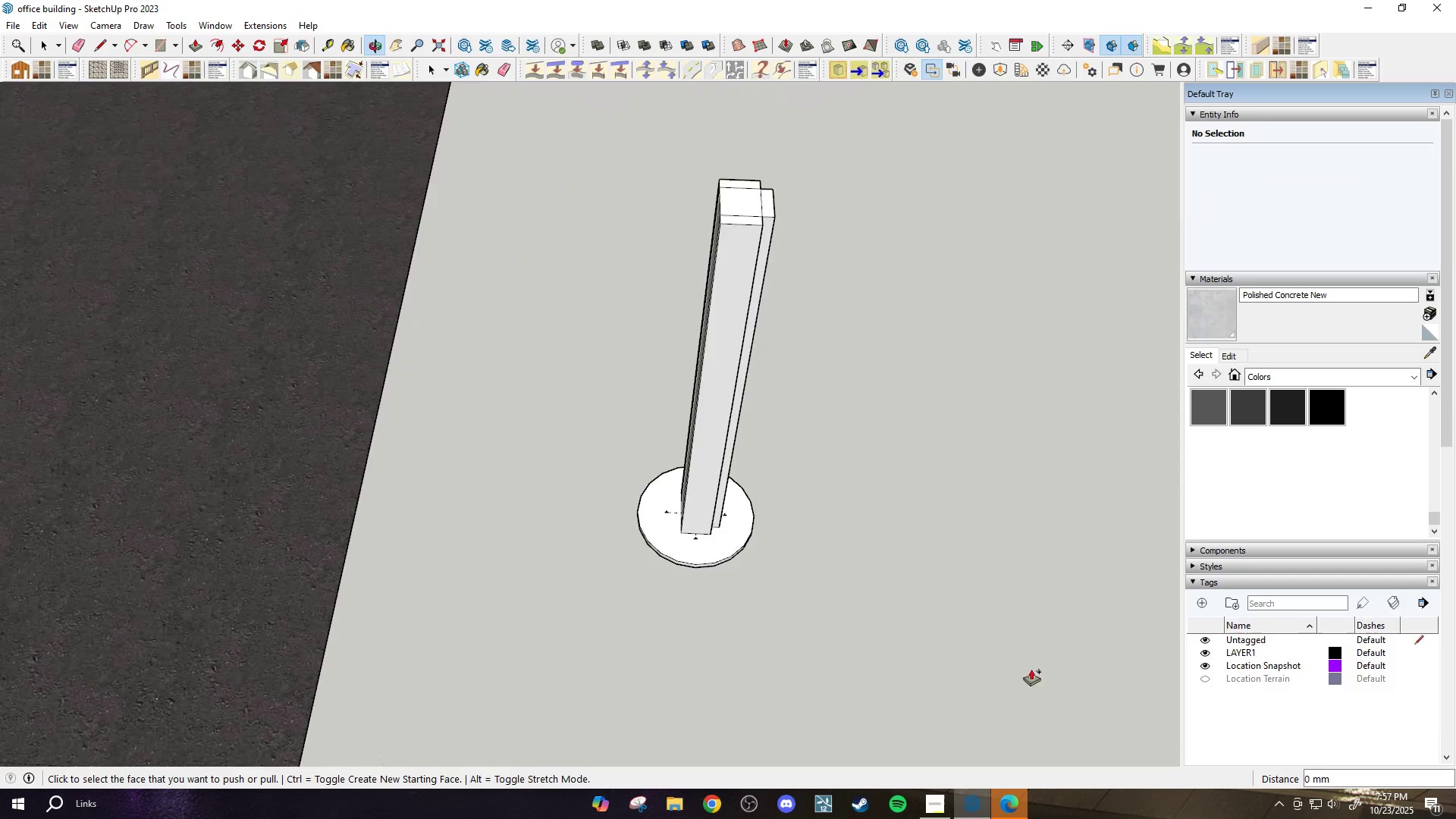 
scroll: coordinate [700, 475], scroll_direction: up, amount: 4.0
 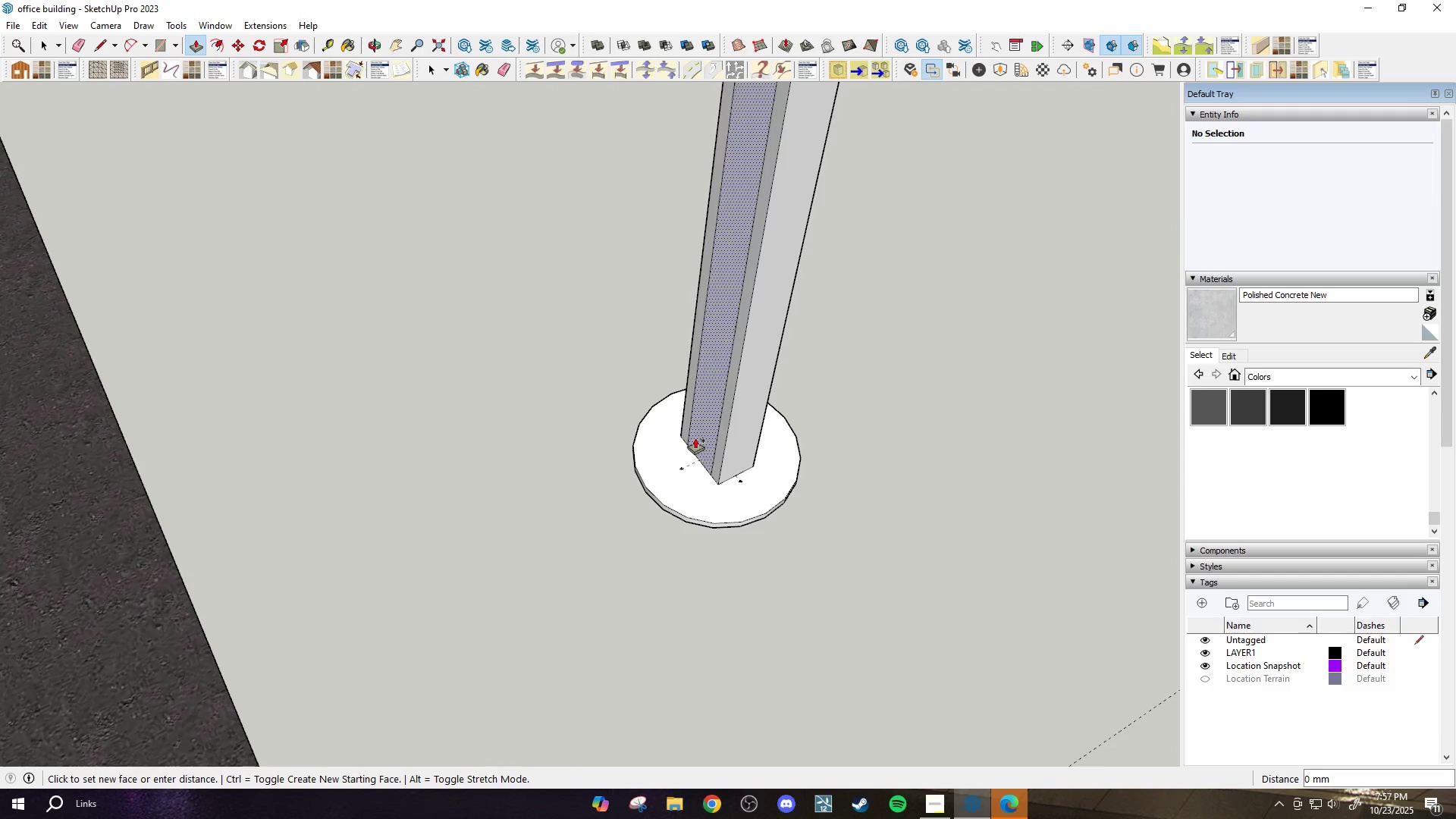 
double_click([695, 438])
 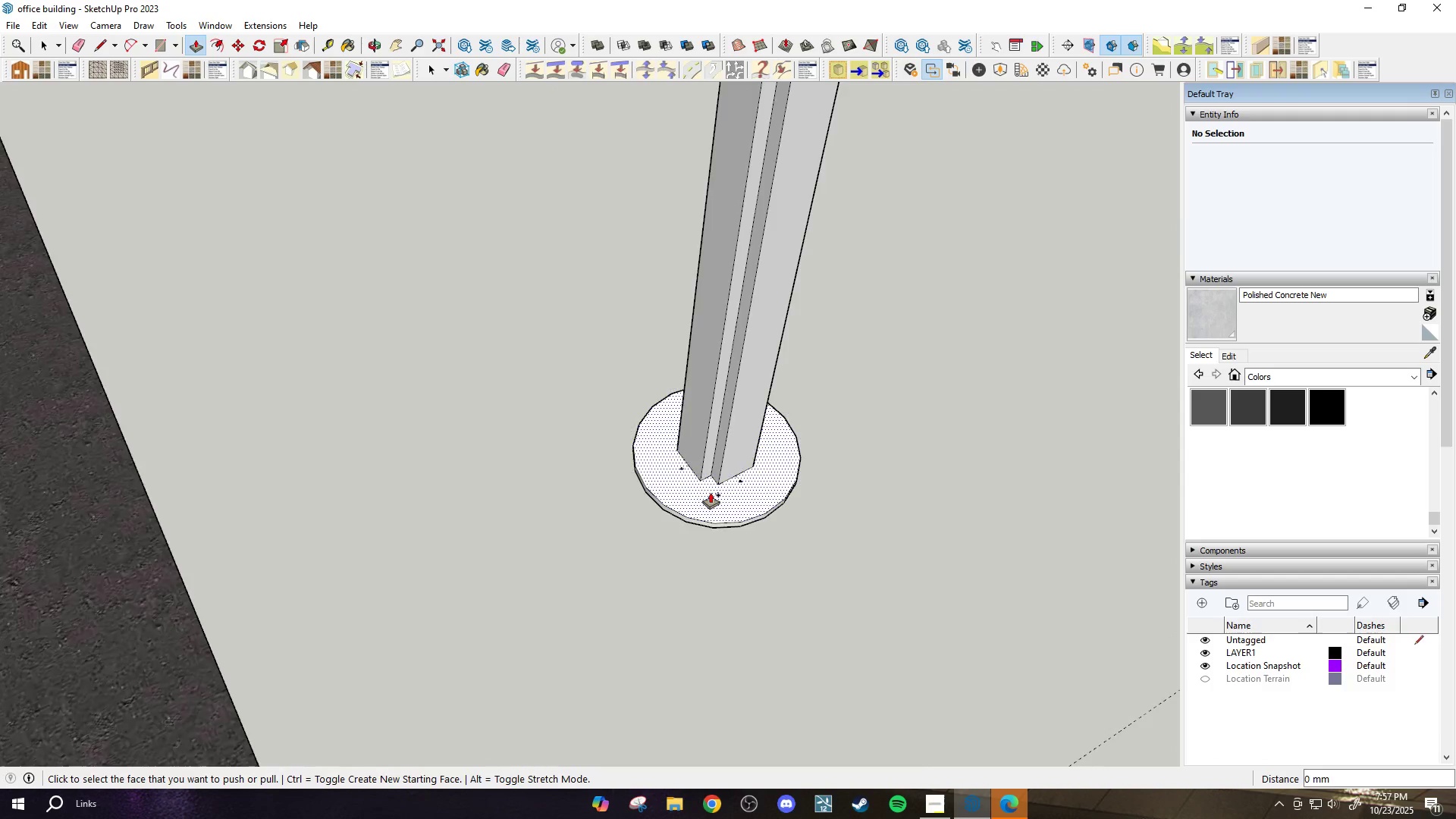 
scroll: coordinate [835, 571], scroll_direction: down, amount: 6.0
 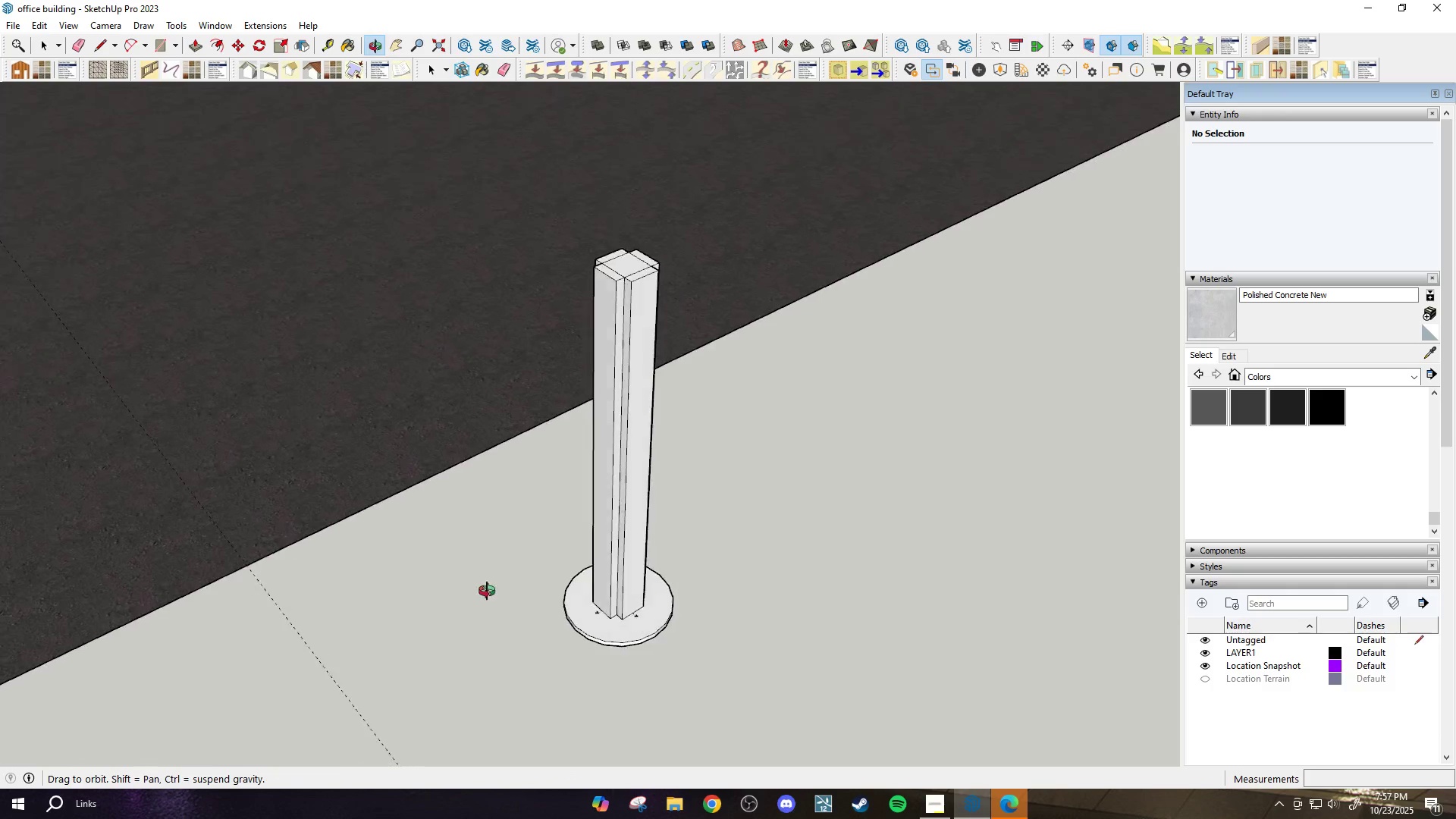 
scroll: coordinate [645, 458], scroll_direction: none, amount: 0.0
 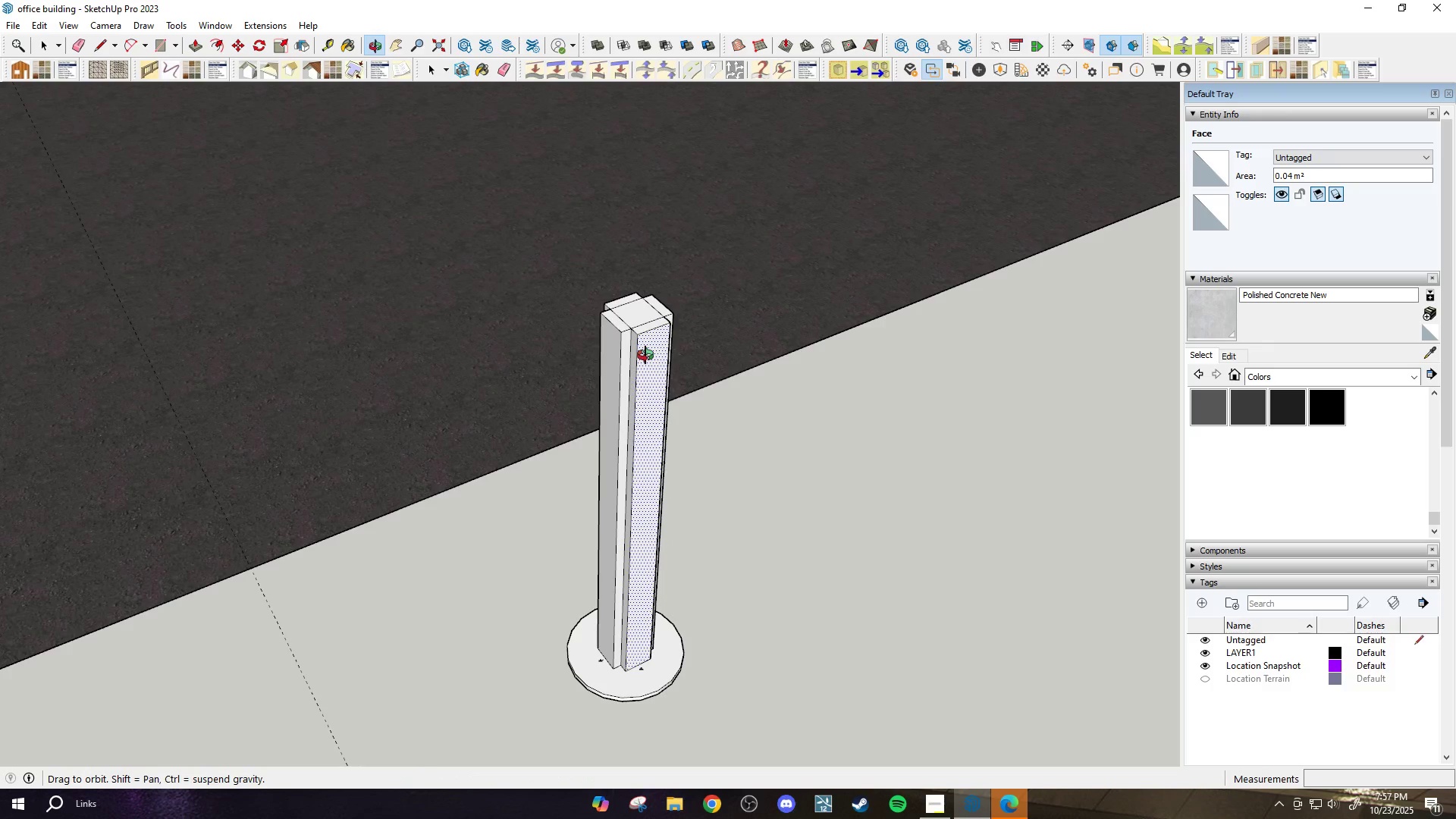 
key(P)
 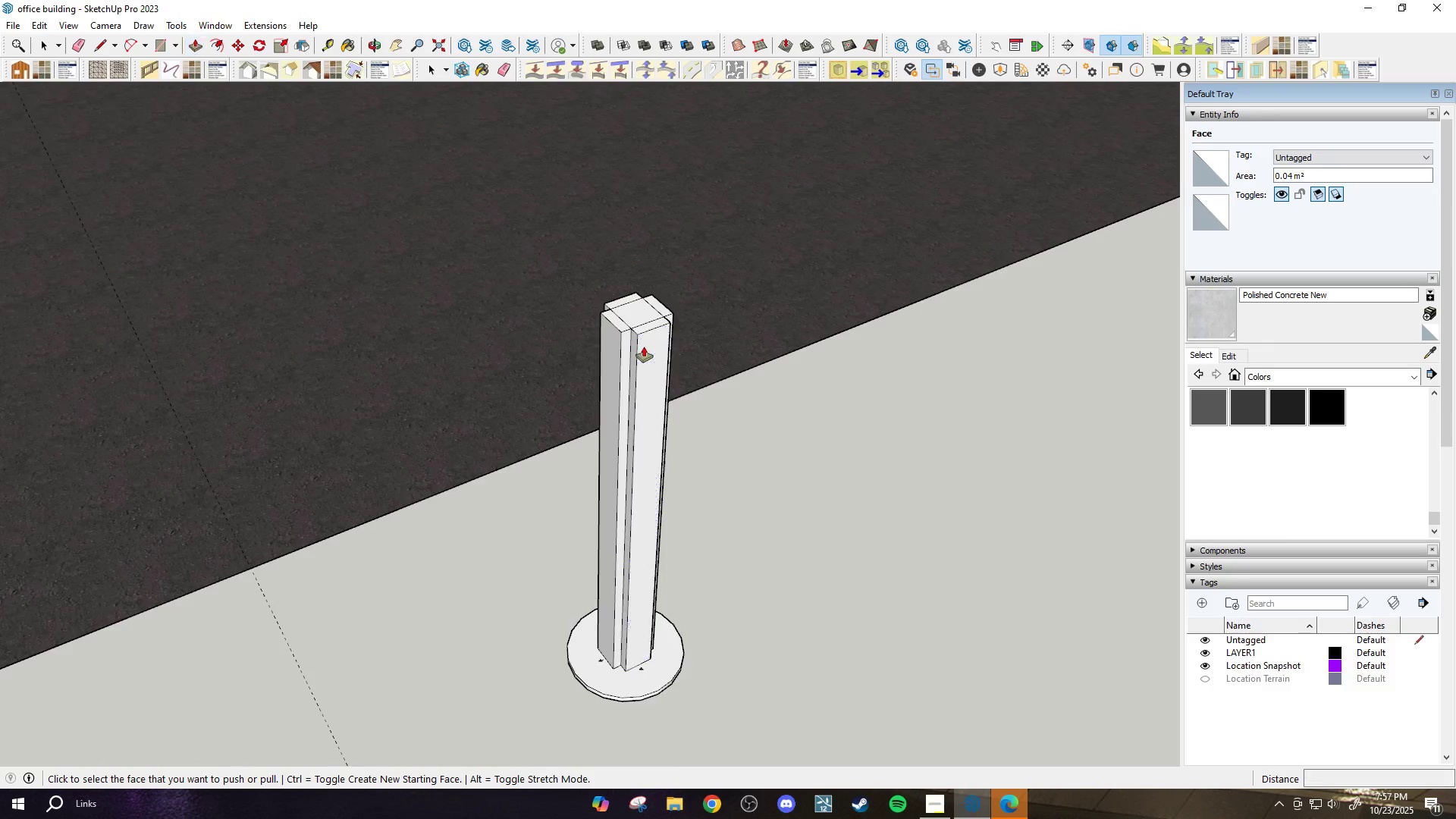 
scroll: coordinate [644, 346], scroll_direction: up, amount: 3.0
 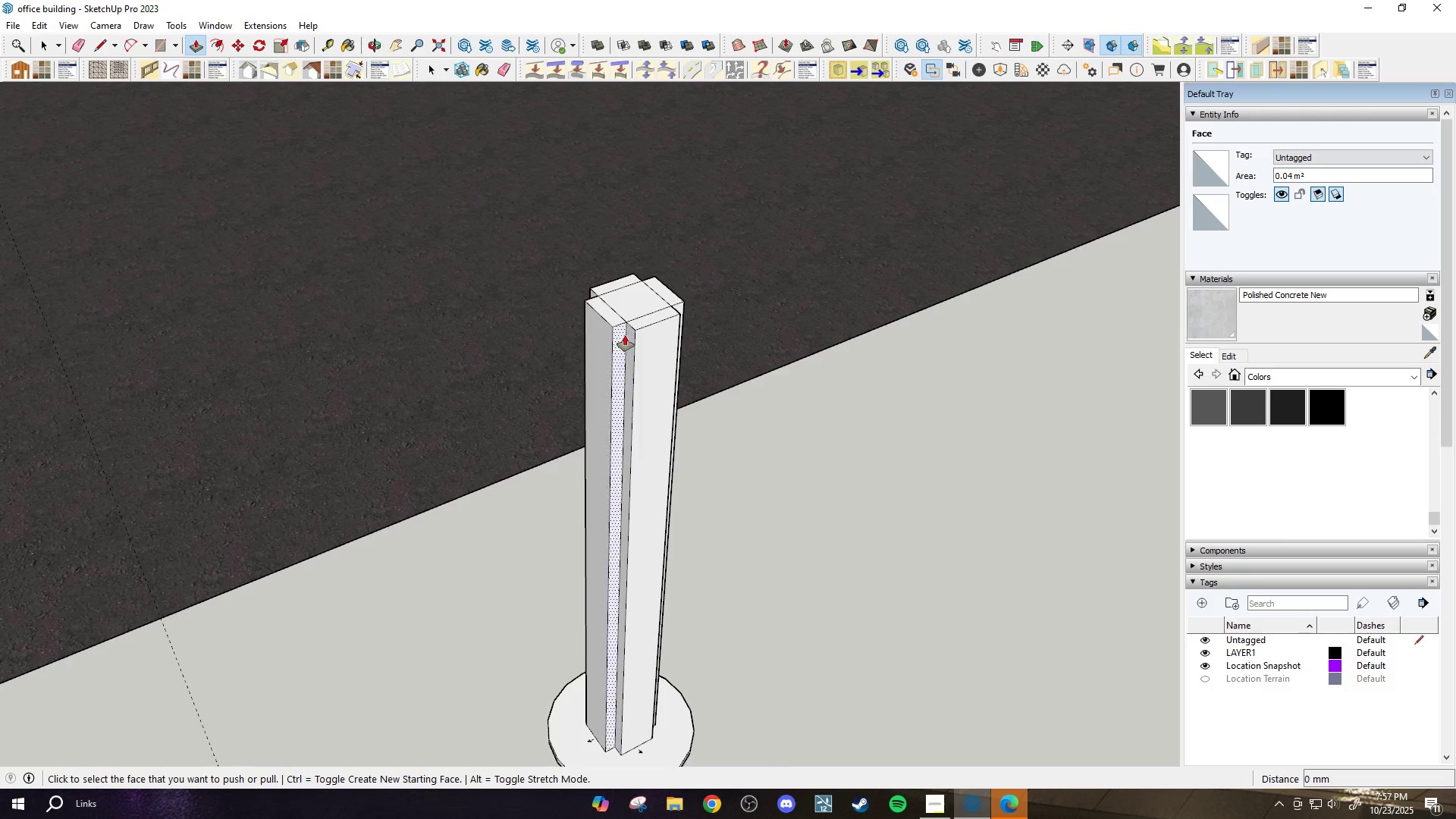 
left_click([625, 335])
 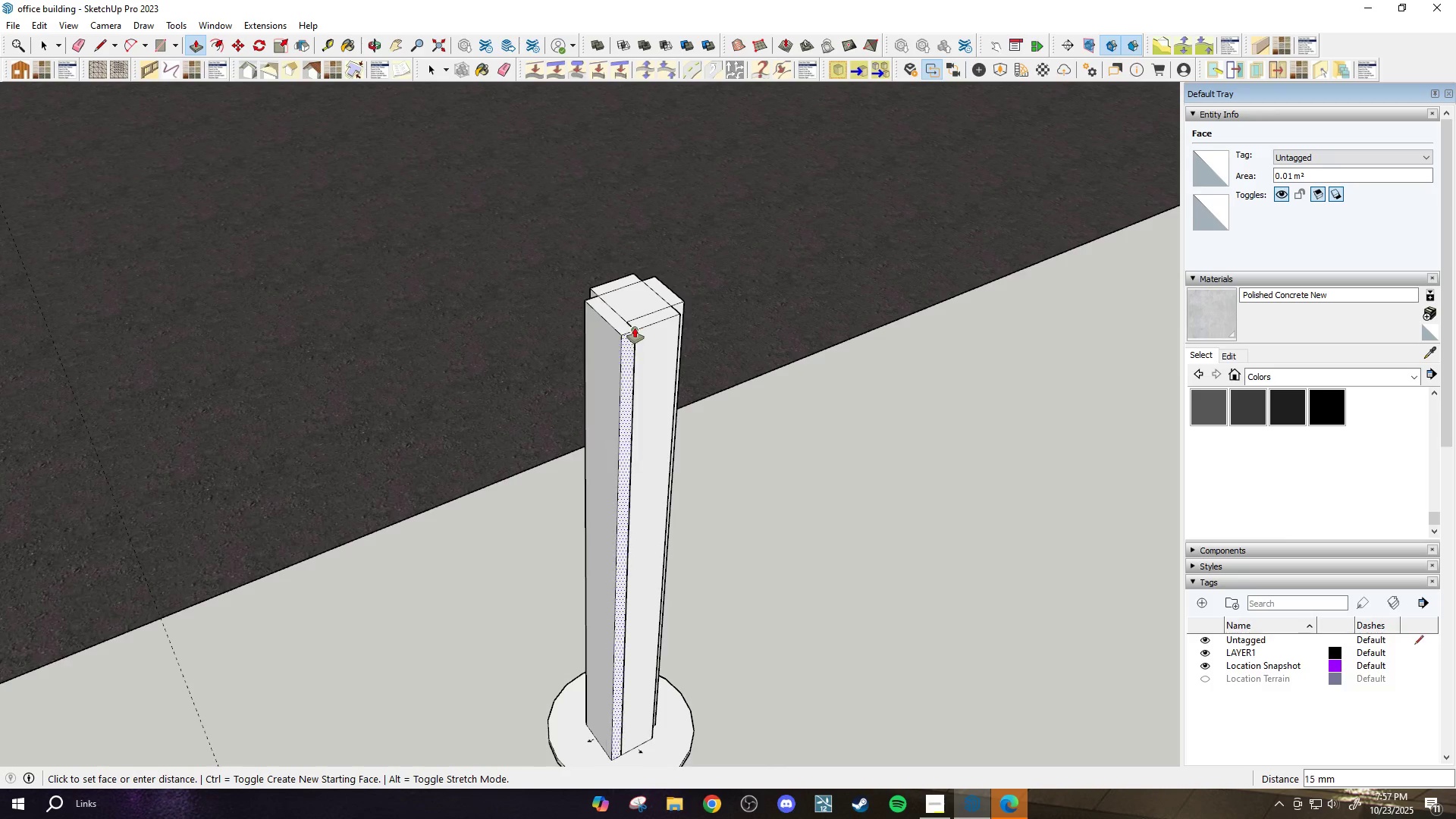 
left_click([635, 328])
 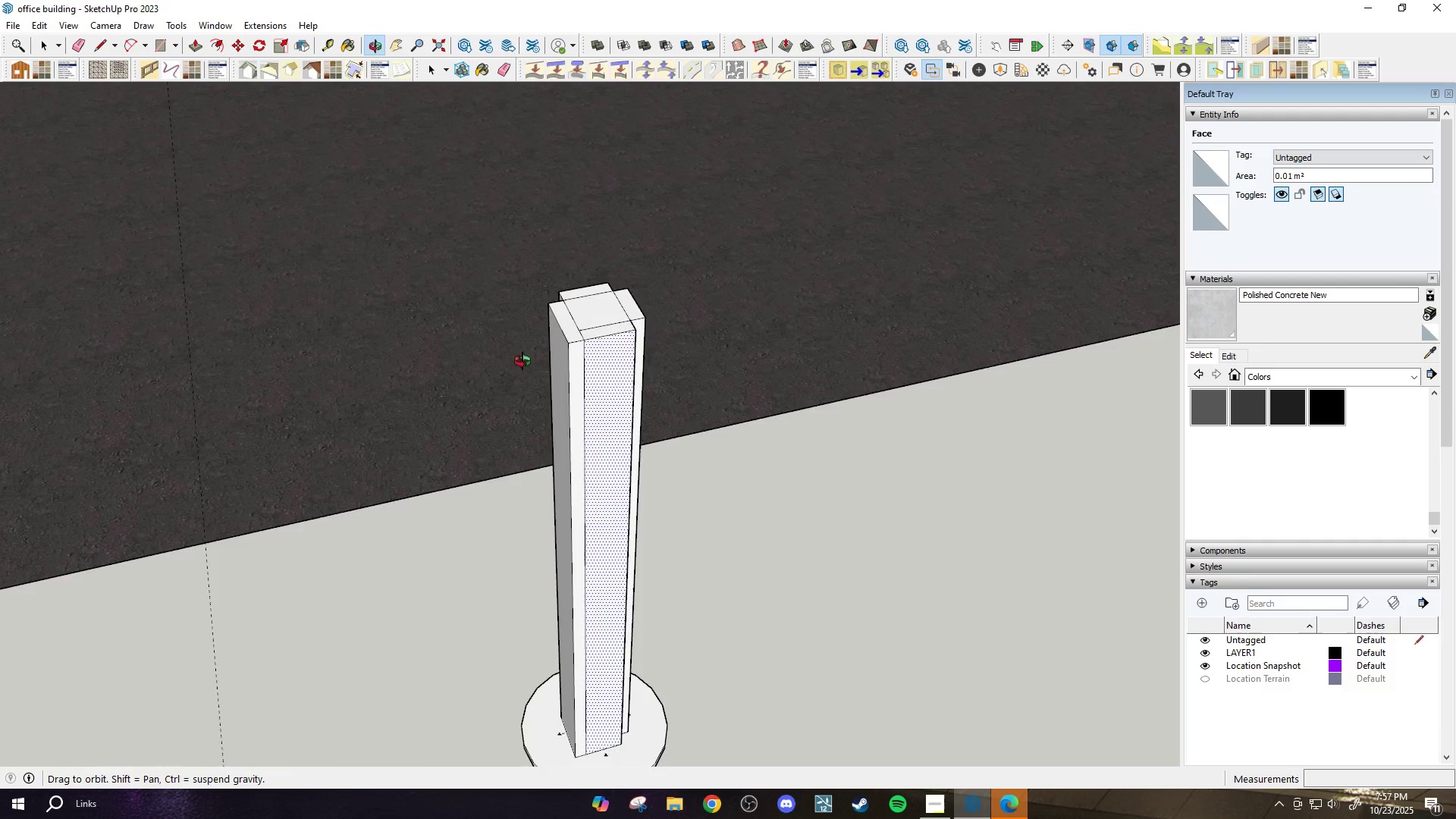 
scroll: coordinate [613, 339], scroll_direction: up, amount: 1.0
 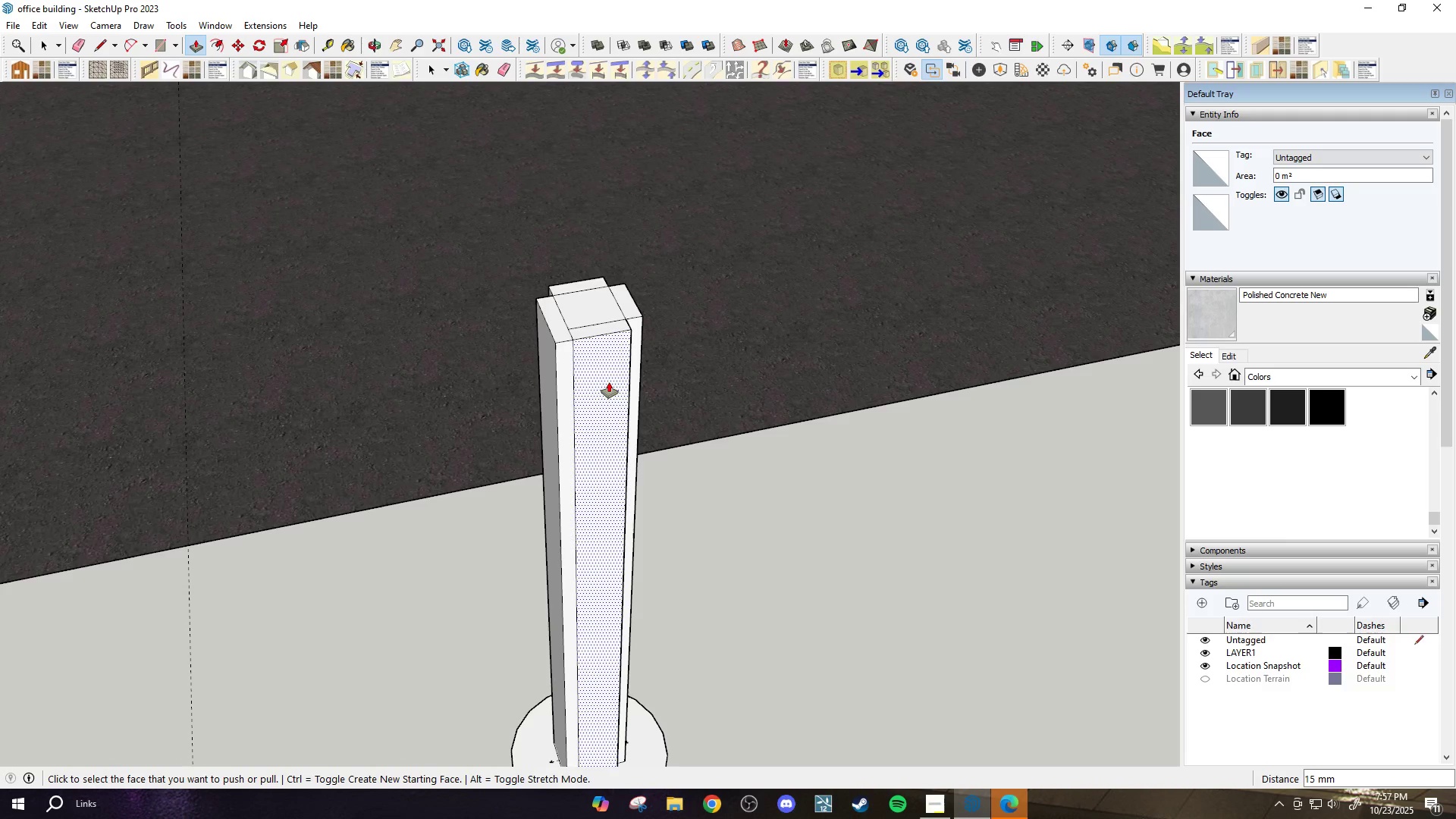 
scroll: coordinate [505, 389], scroll_direction: none, amount: 0.0
 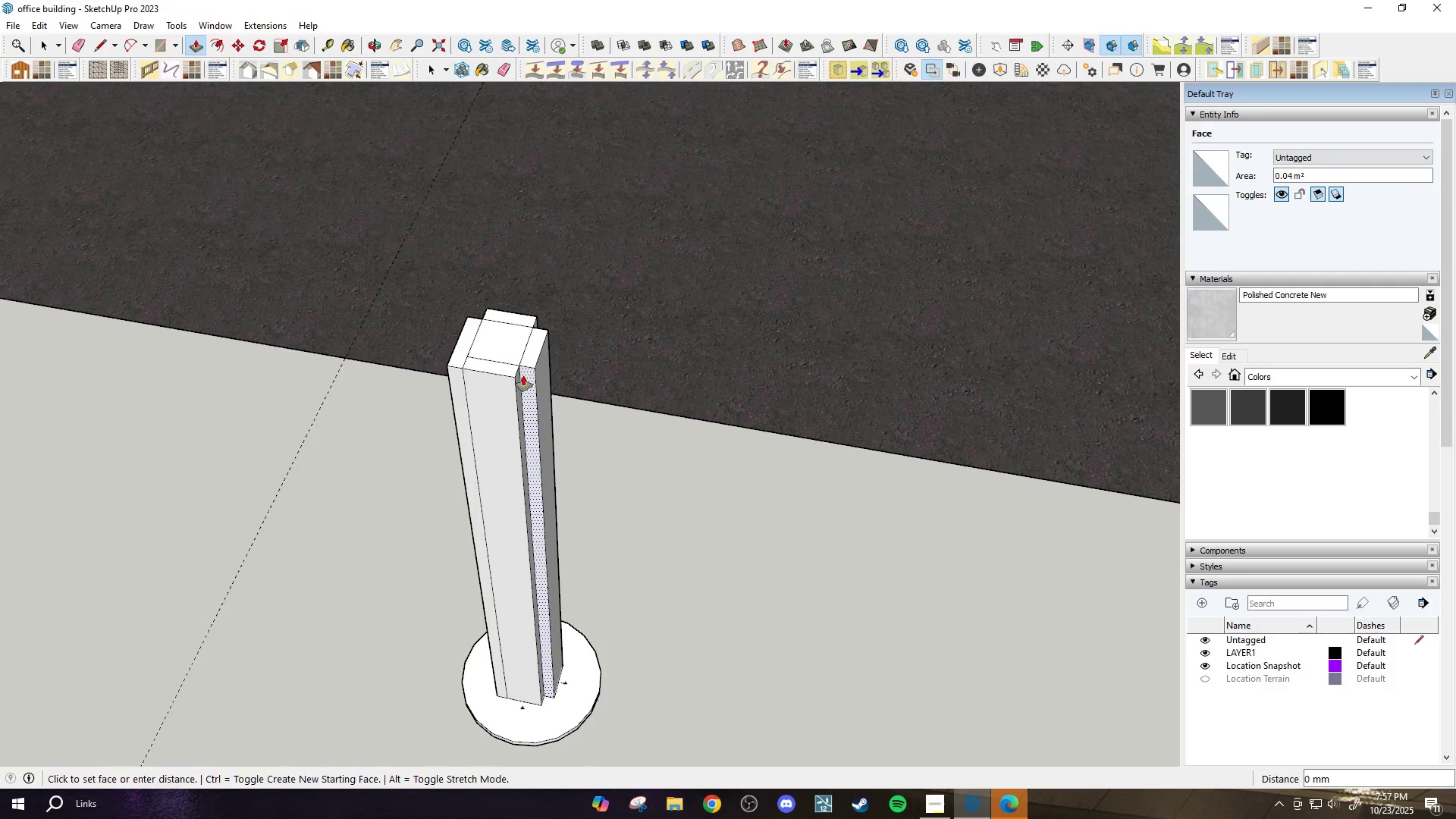 
double_click([523, 375])
 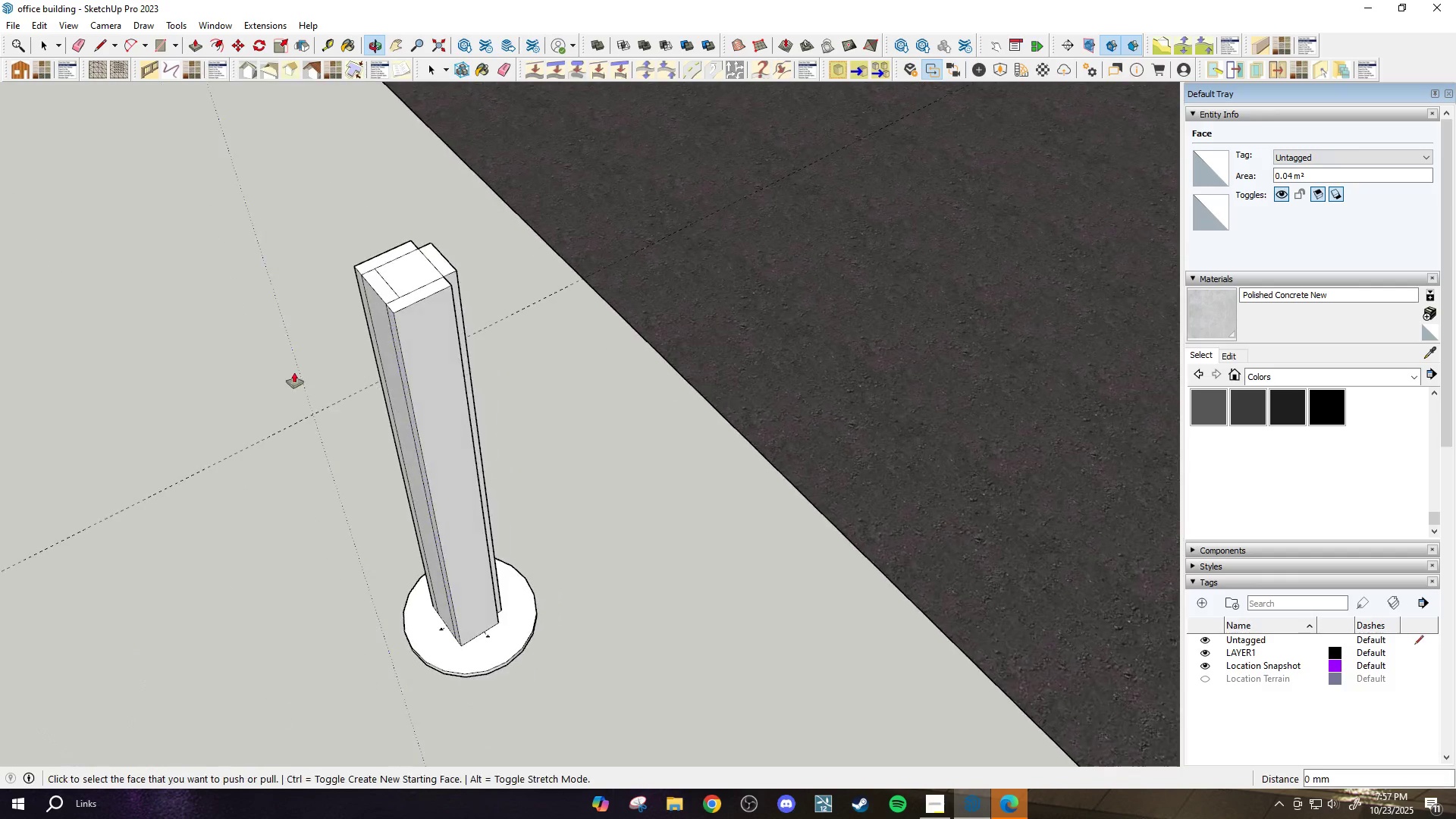 
scroll: coordinate [390, 216], scroll_direction: up, amount: 4.0
 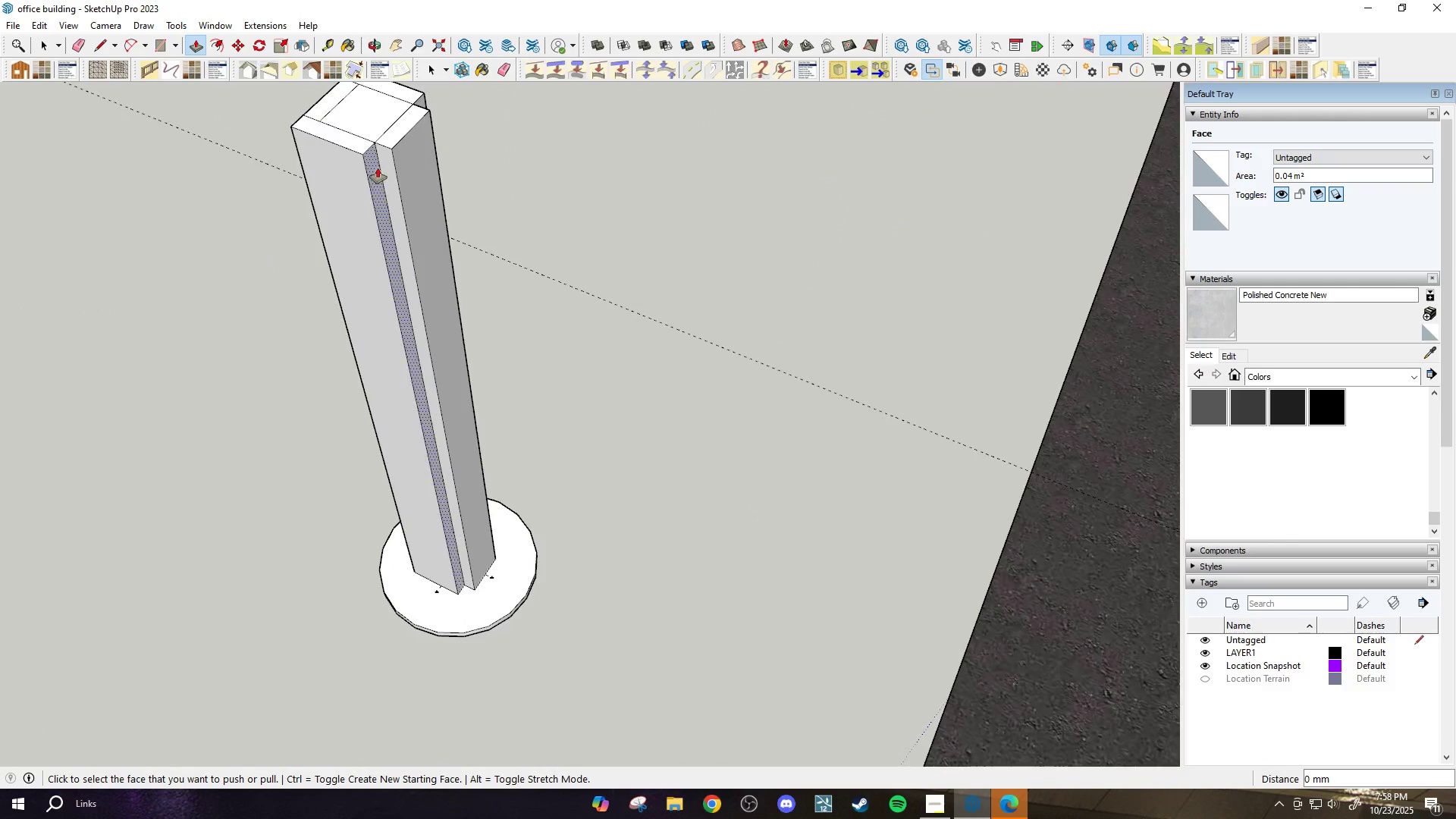 
left_click([378, 168])
 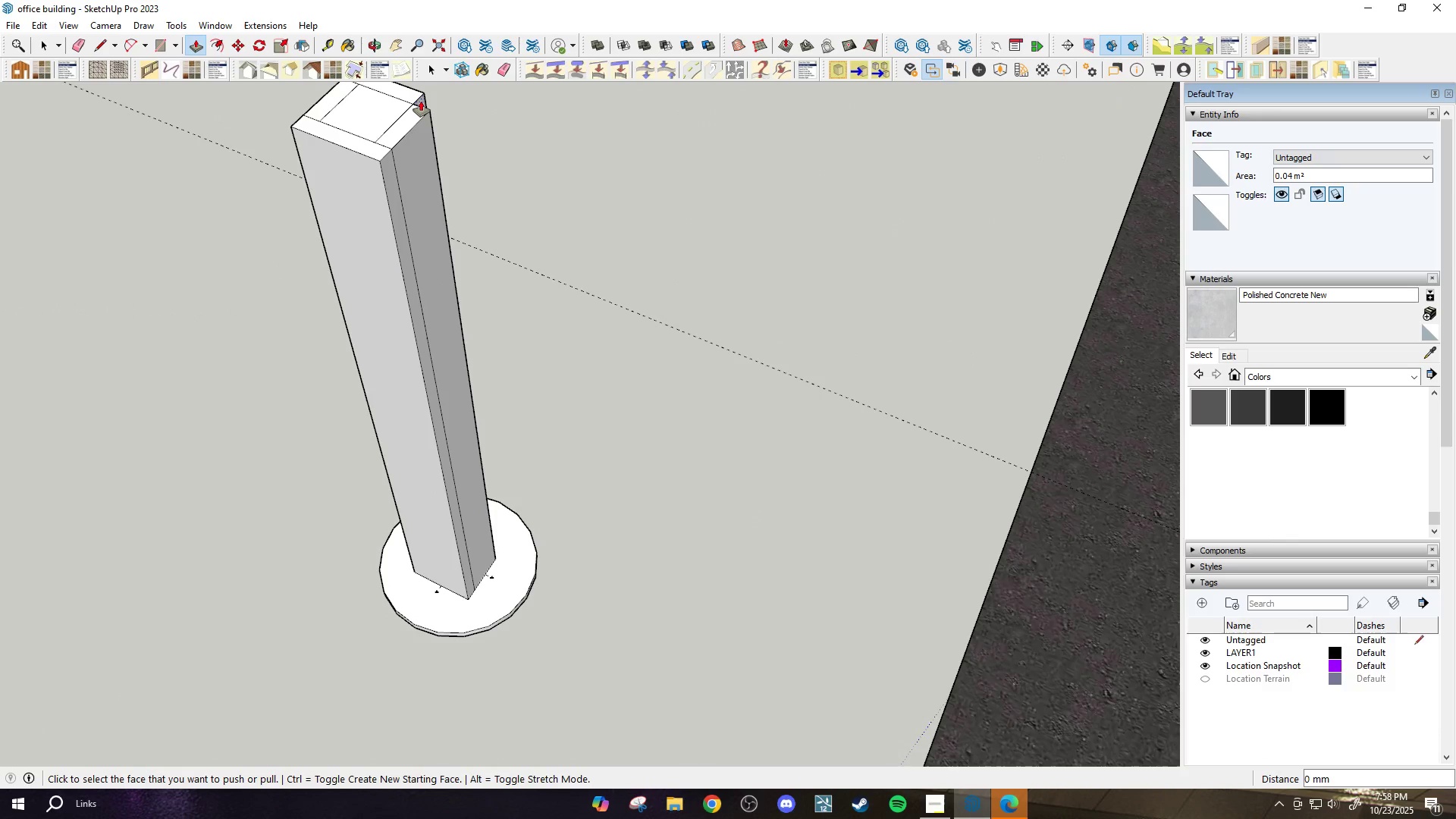 
double_click([421, 100])
 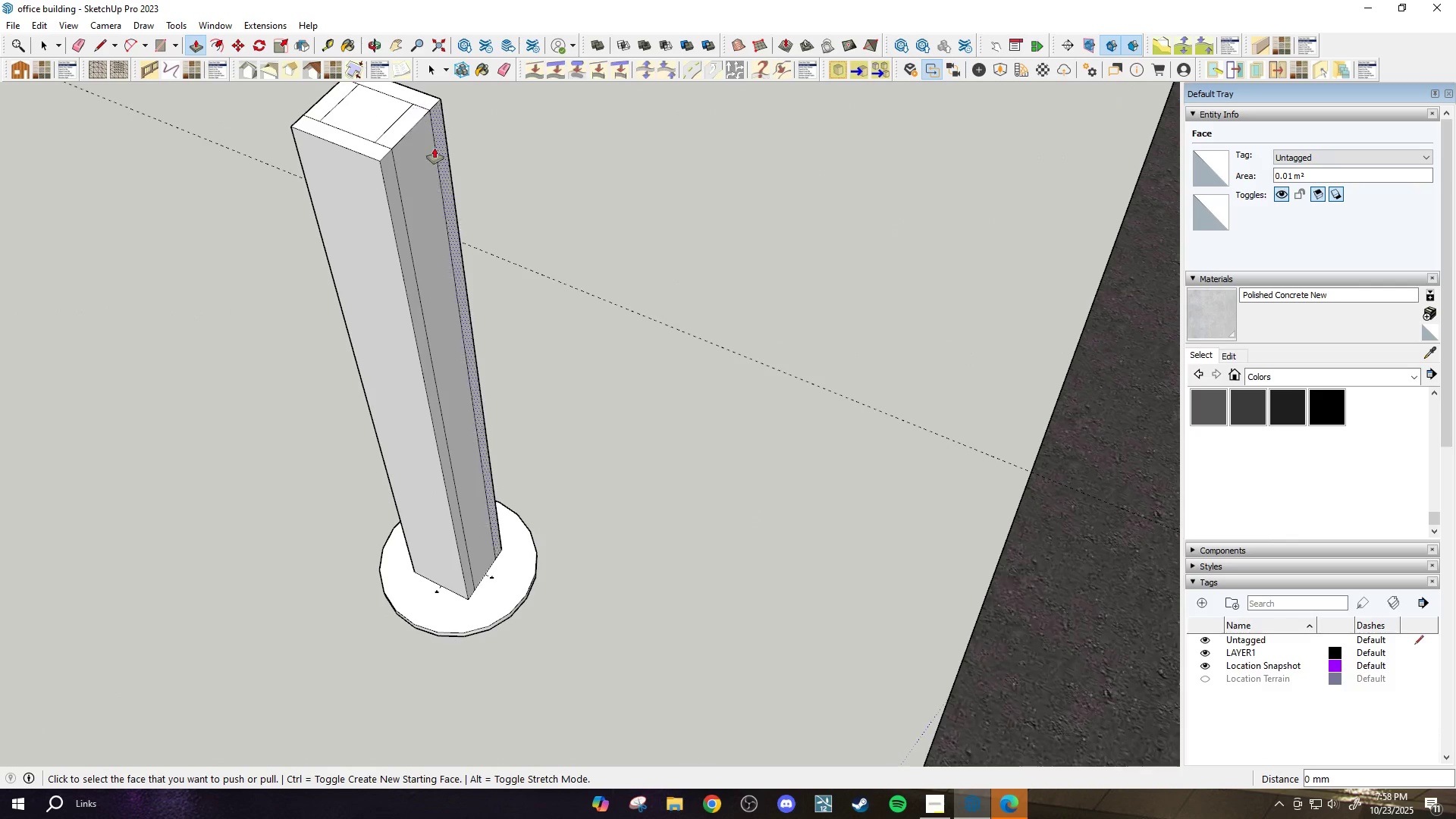 
scroll: coordinate [922, 221], scroll_direction: down, amount: 6.0
 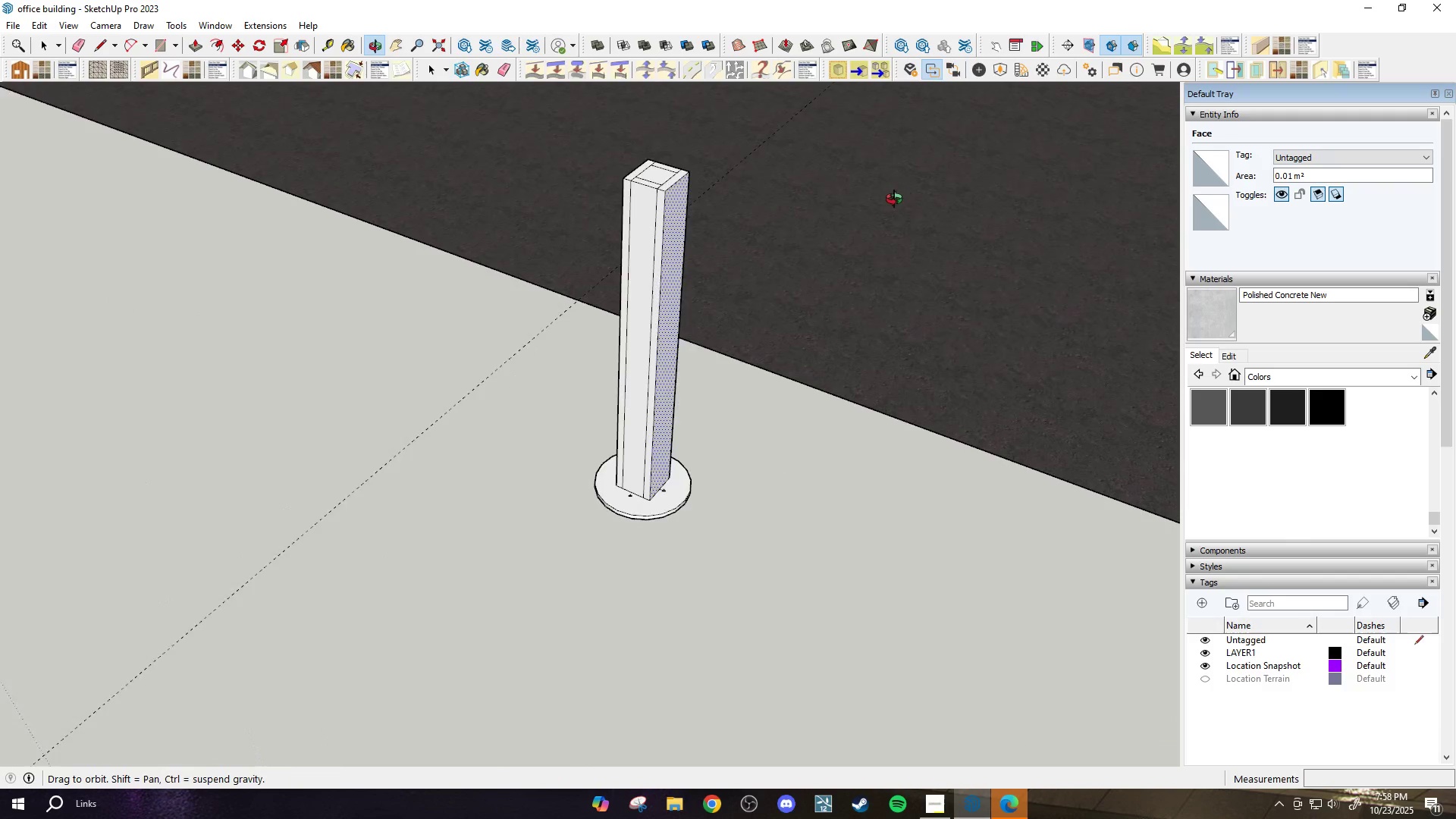 
scroll: coordinate [640, 199], scroll_direction: up, amount: 4.0
 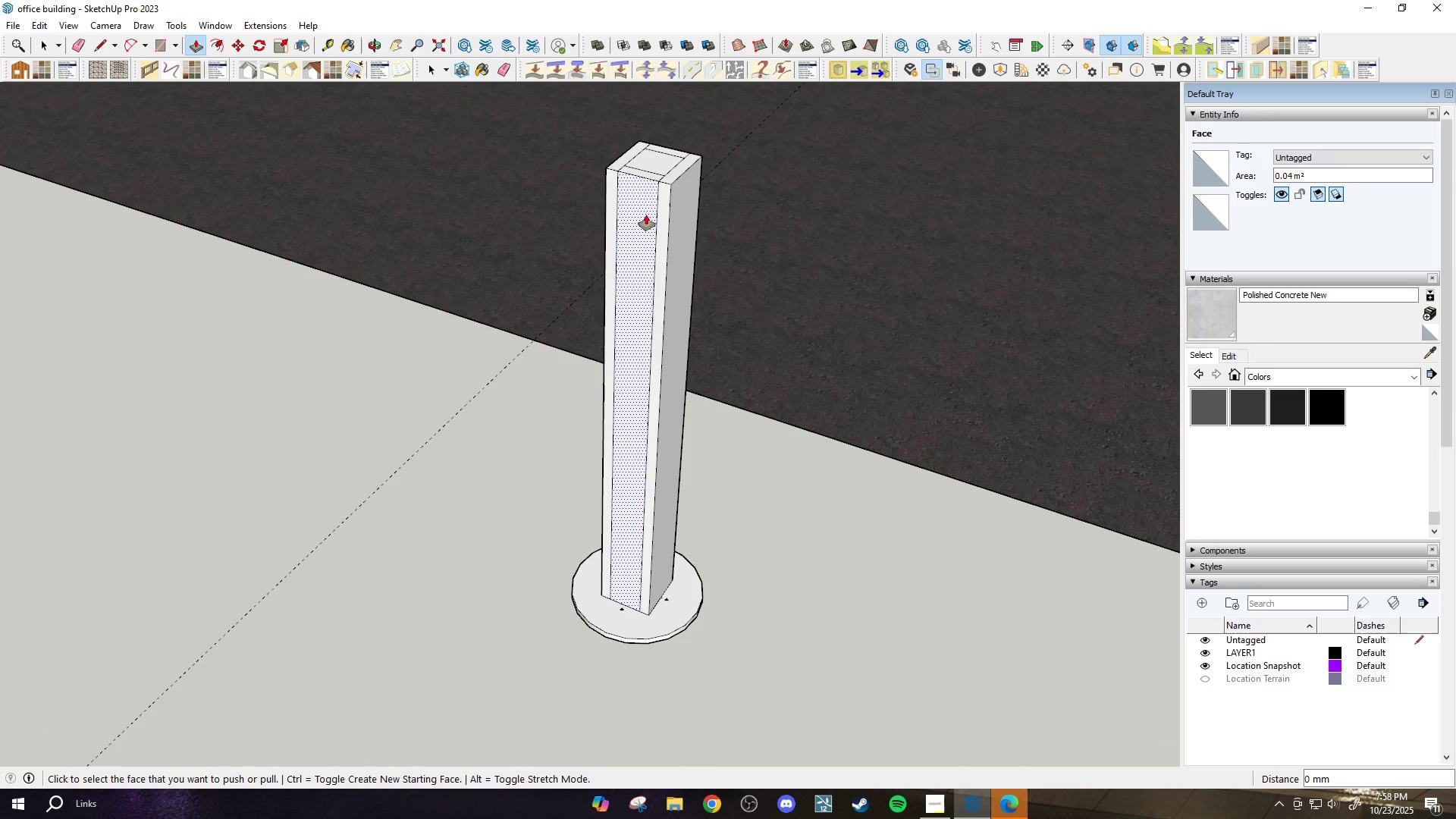 
key(F)
 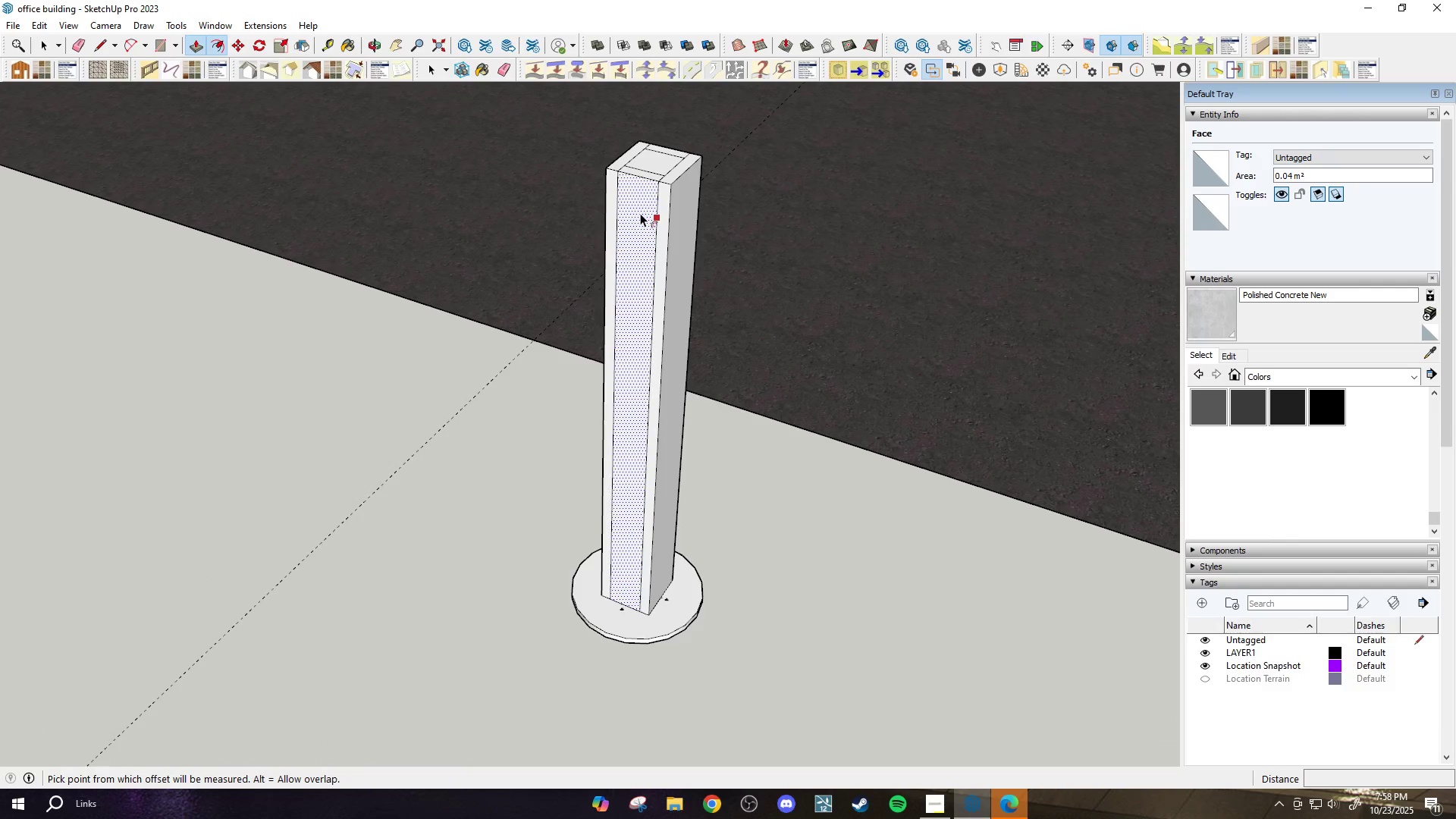 
scroll: coordinate [641, 211], scroll_direction: up, amount: 1.0
 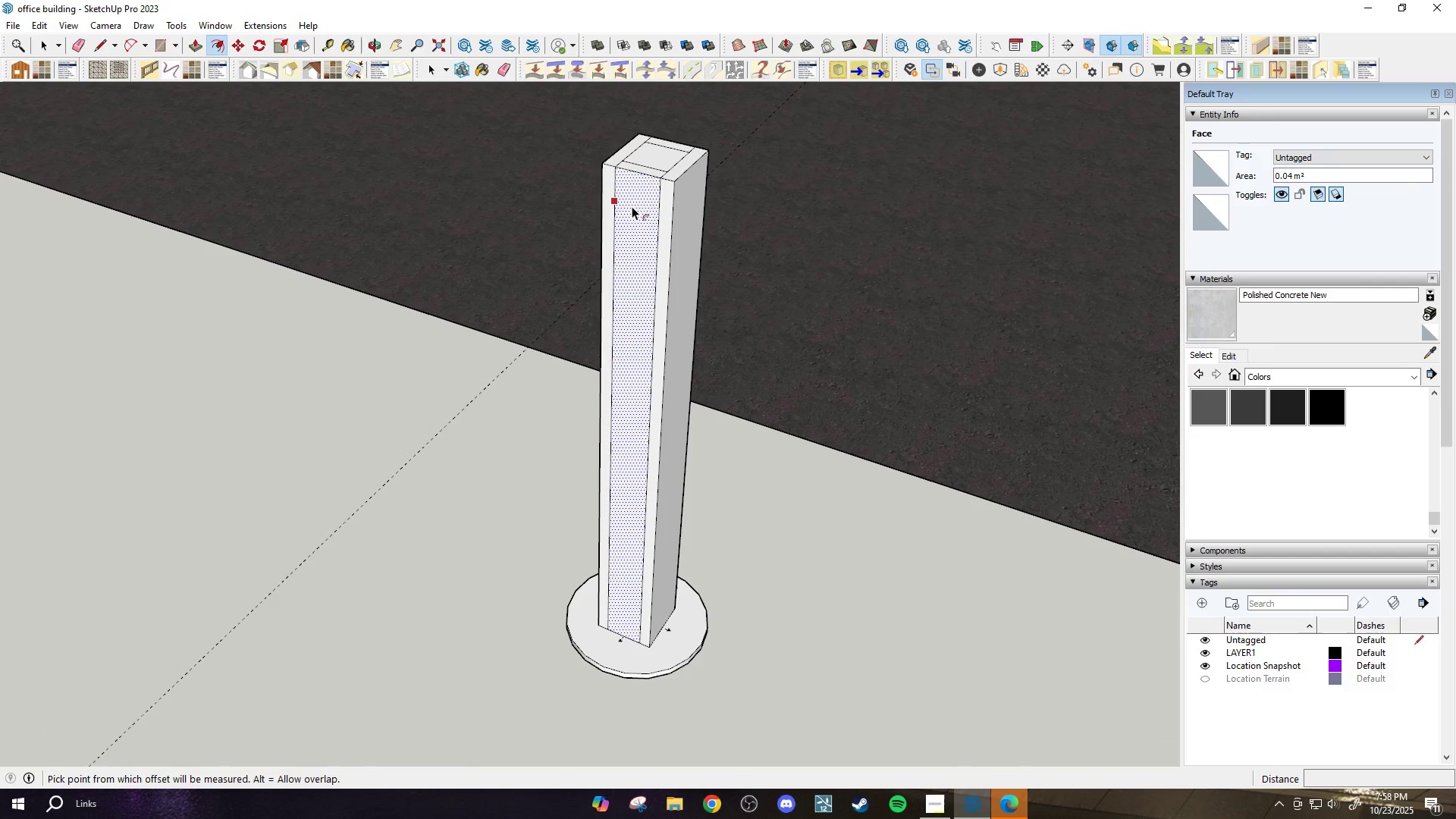 
left_click([632, 206])
 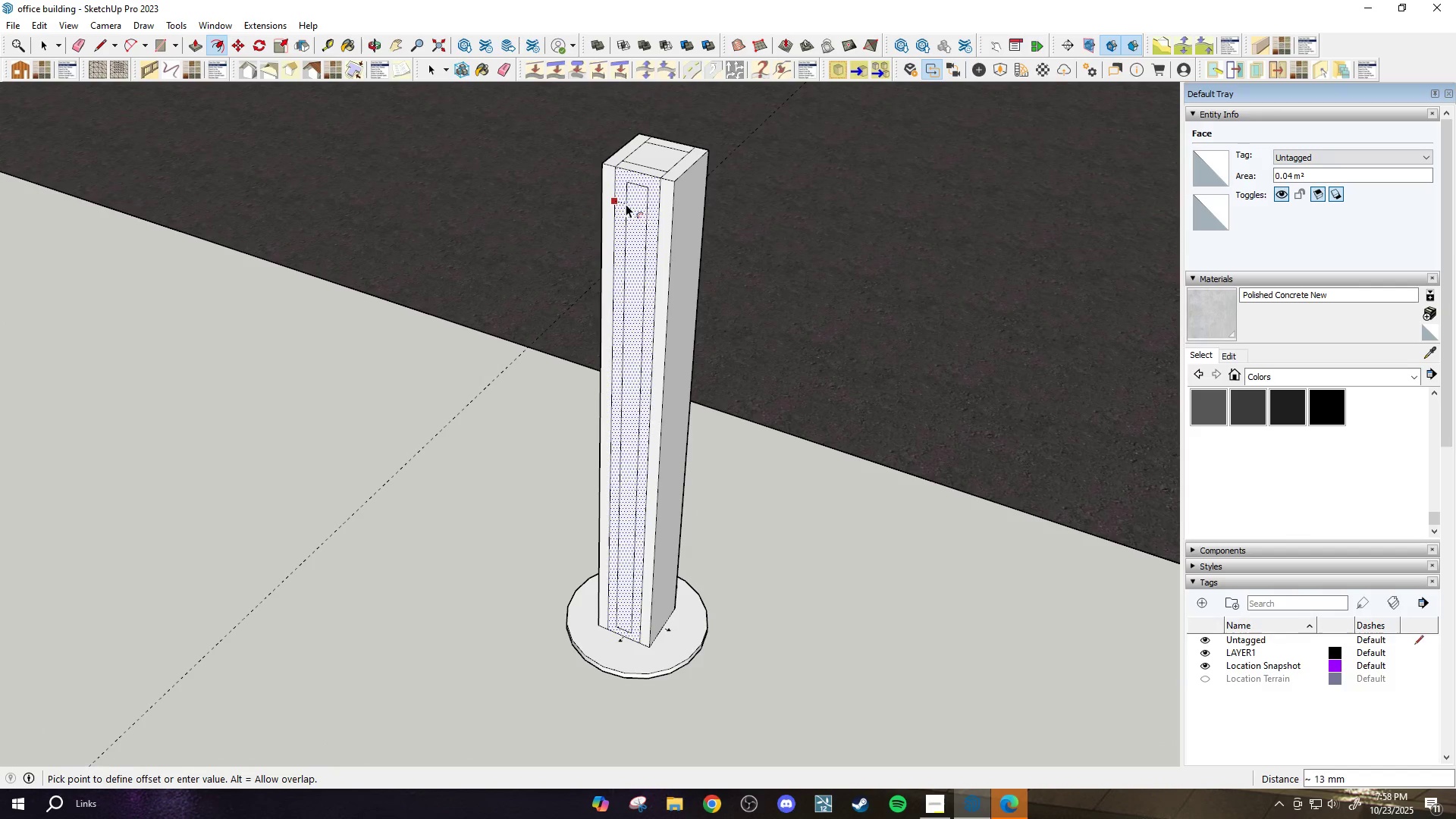 
key(Escape)
 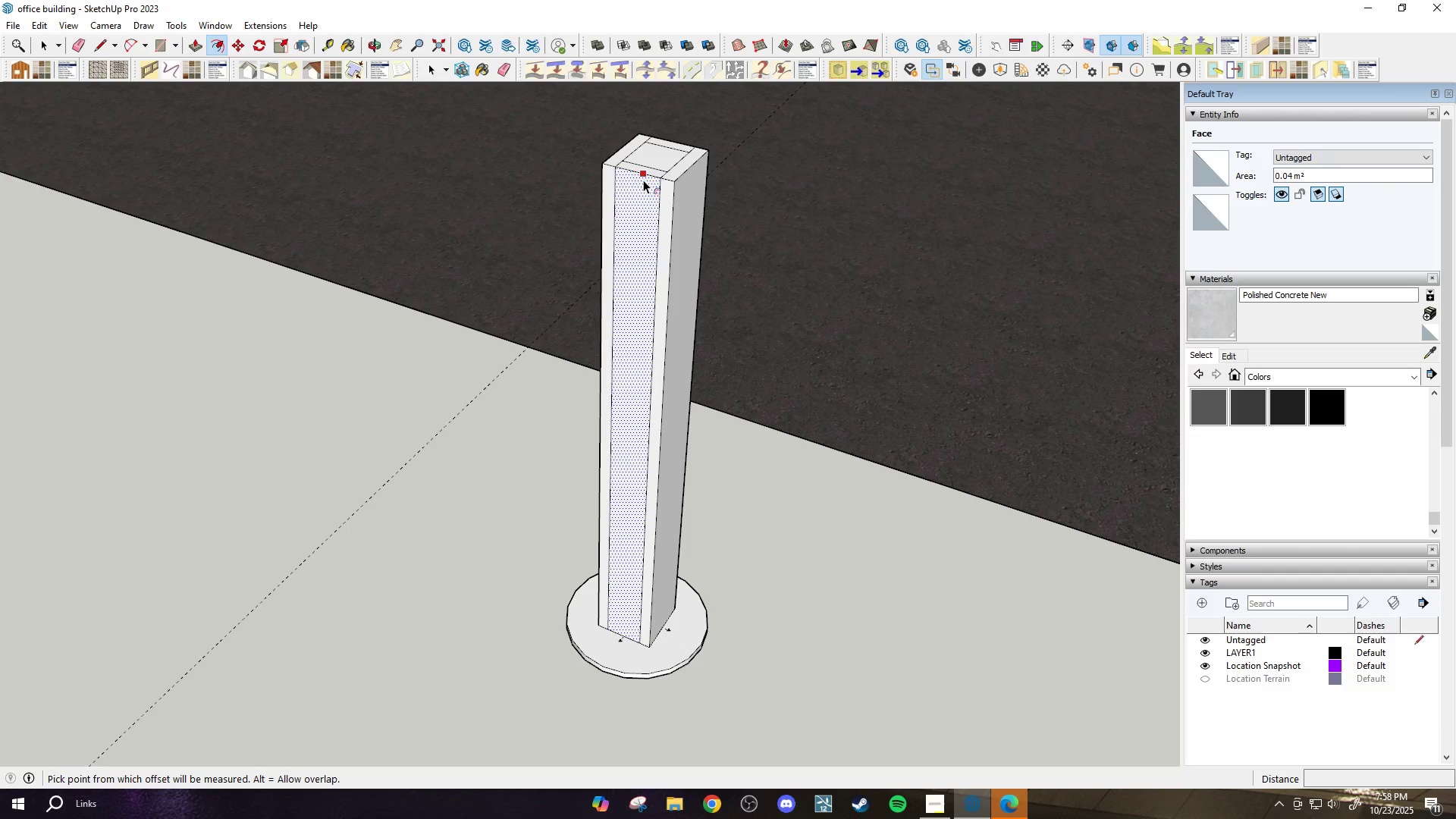 
key(Space)
 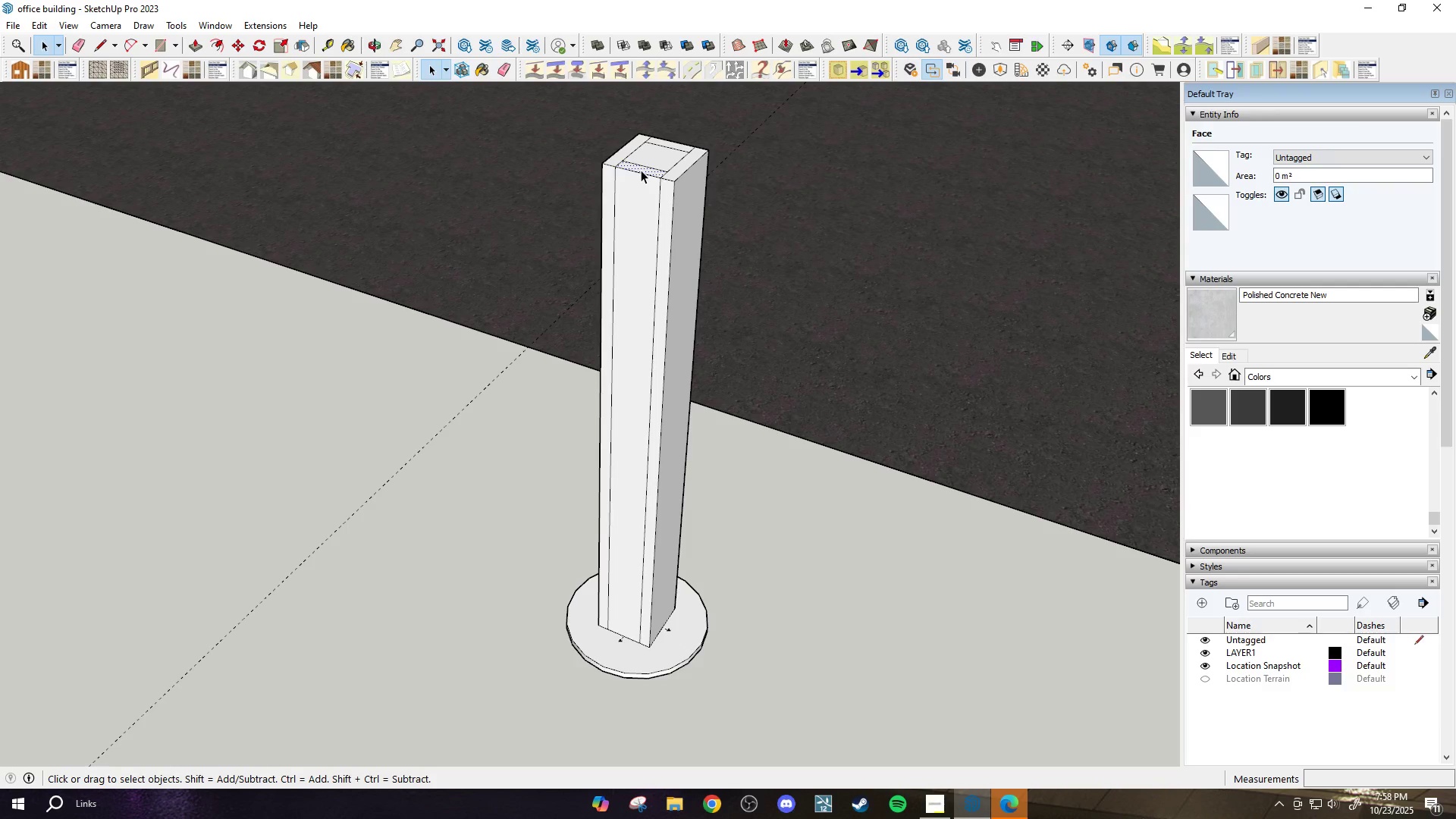 
left_click([641, 170])
 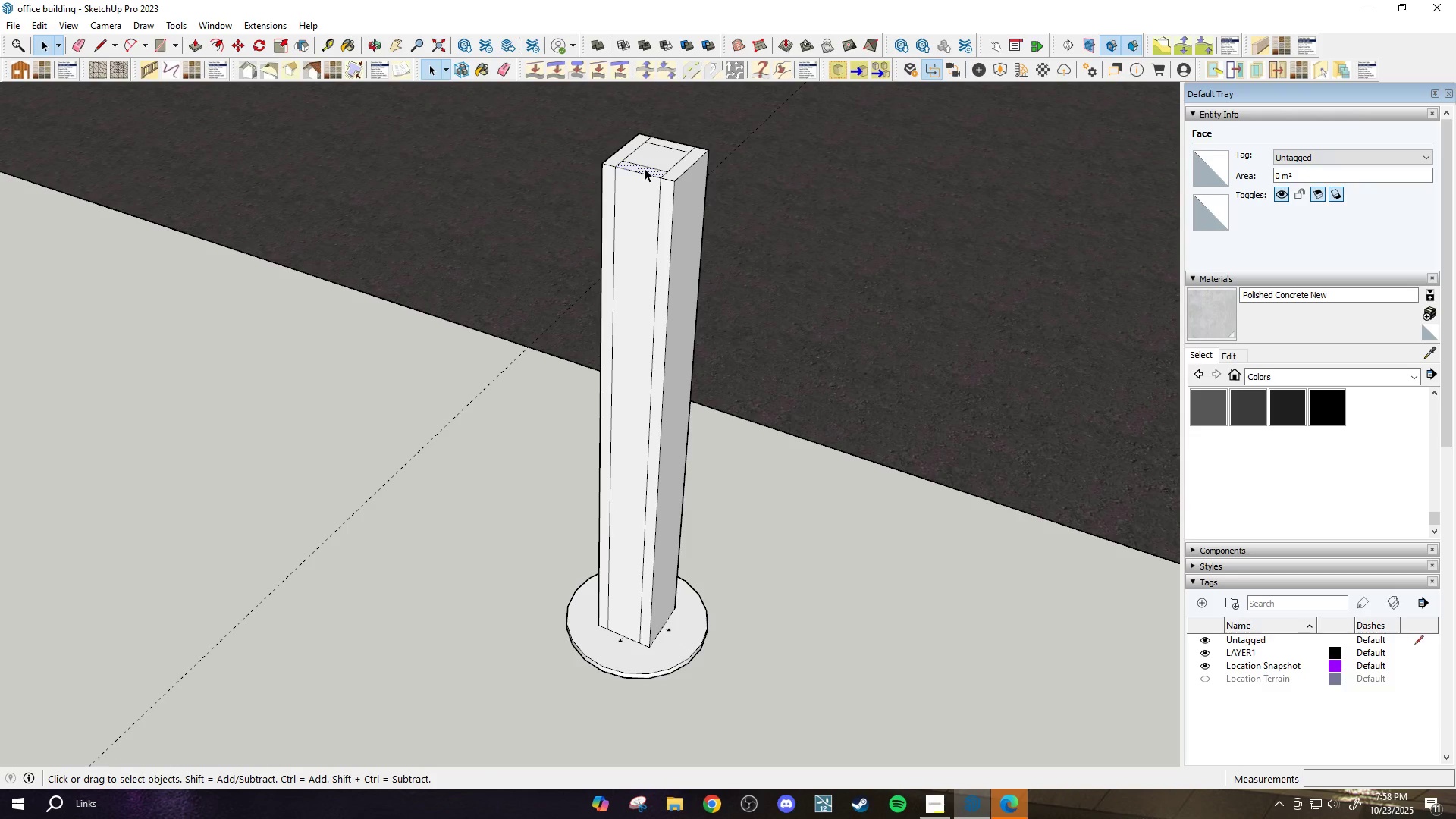 
key(E)
 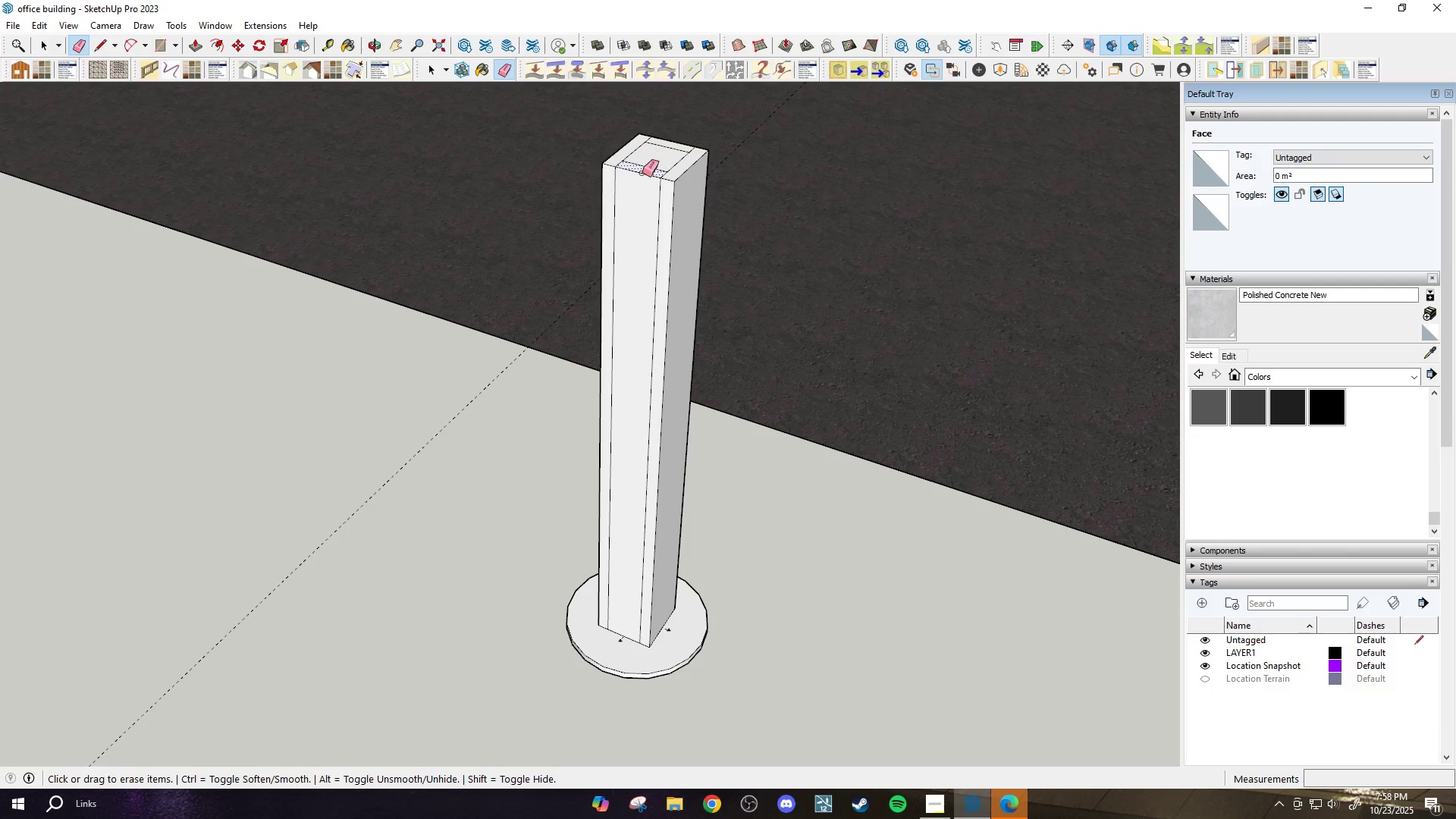 
key(Space)
 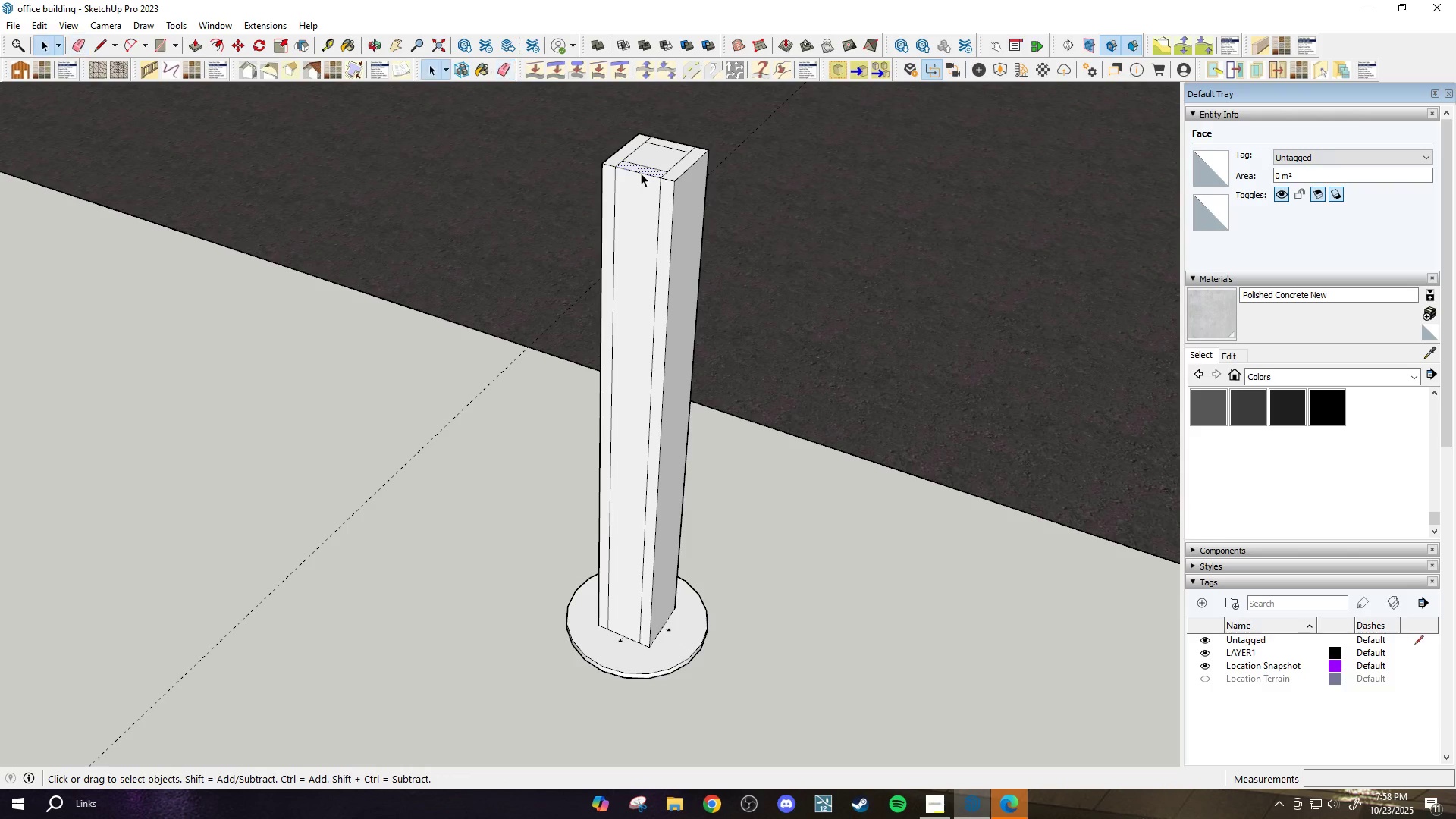 
left_click([641, 173])
 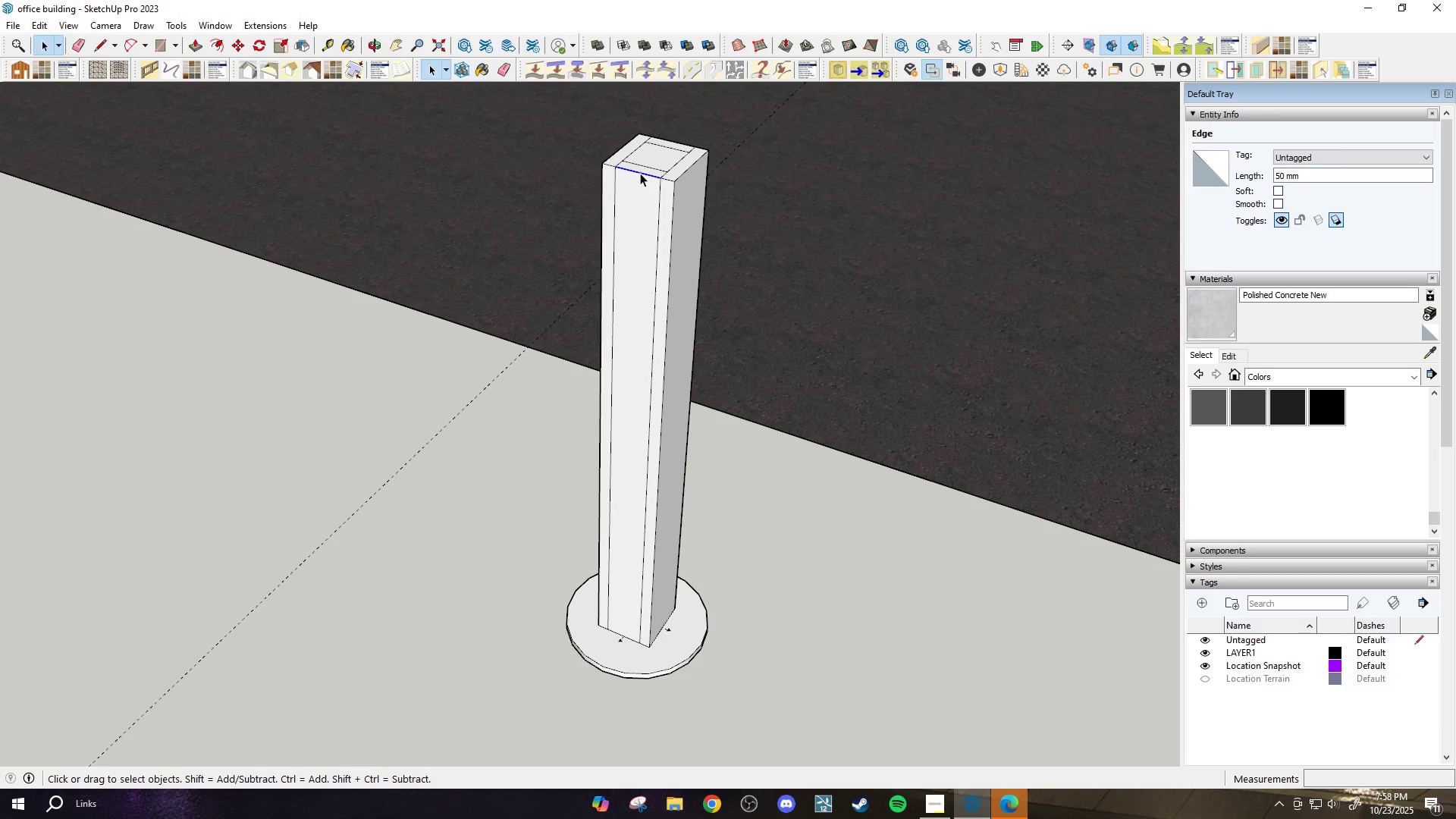 
key(M)
 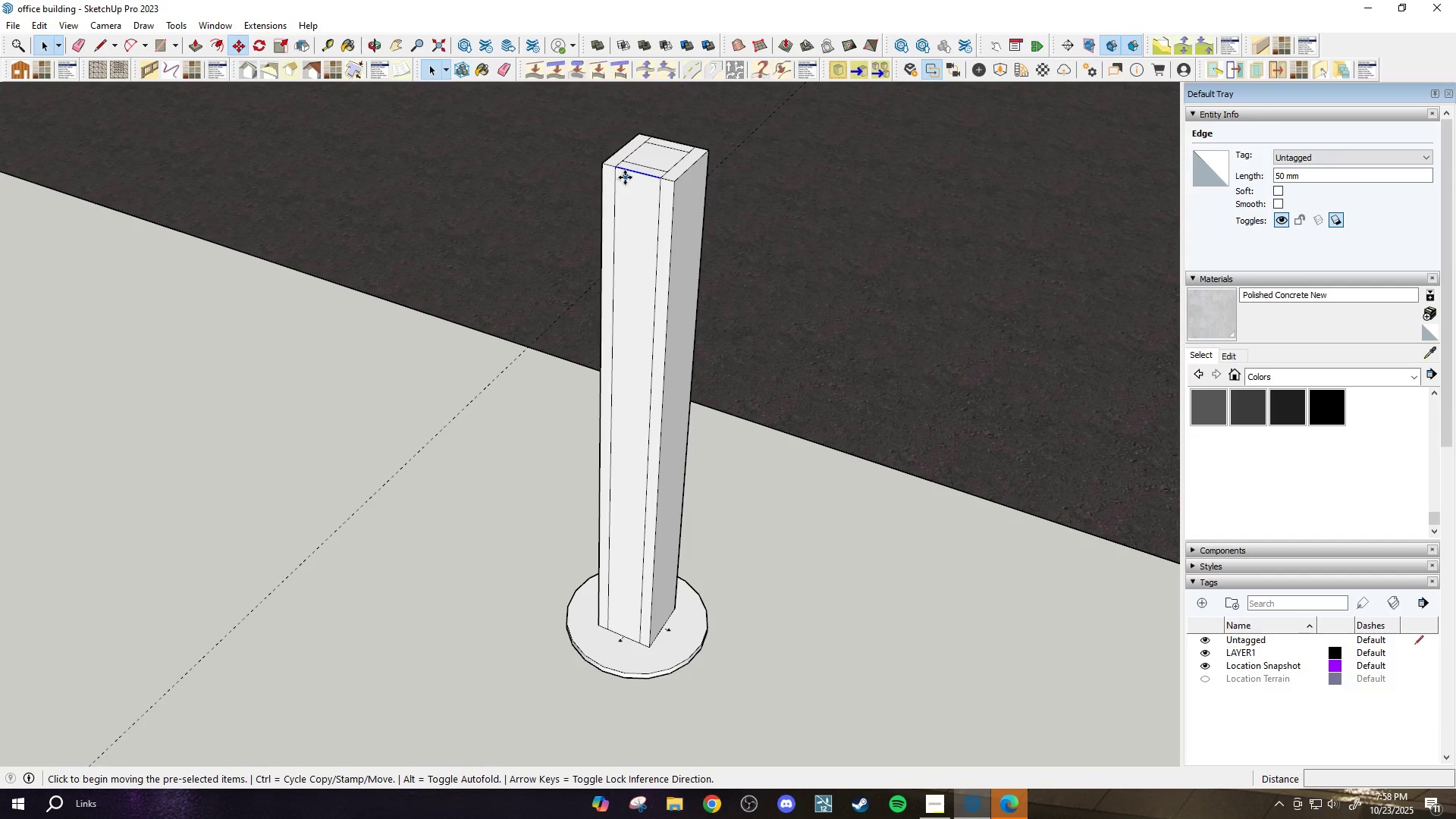 
key(Control+ControlLeft)
 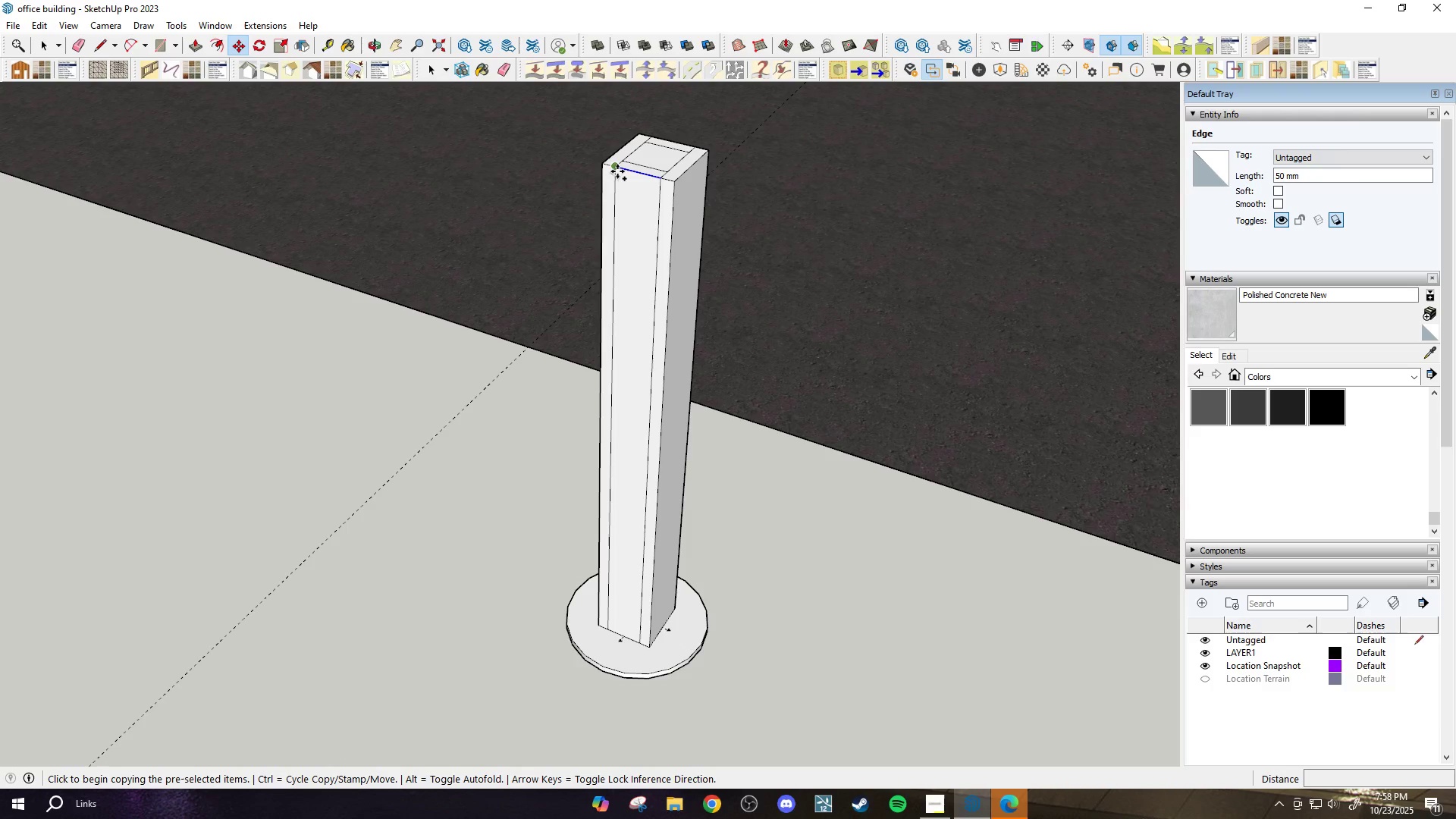 
left_click([617, 171])
 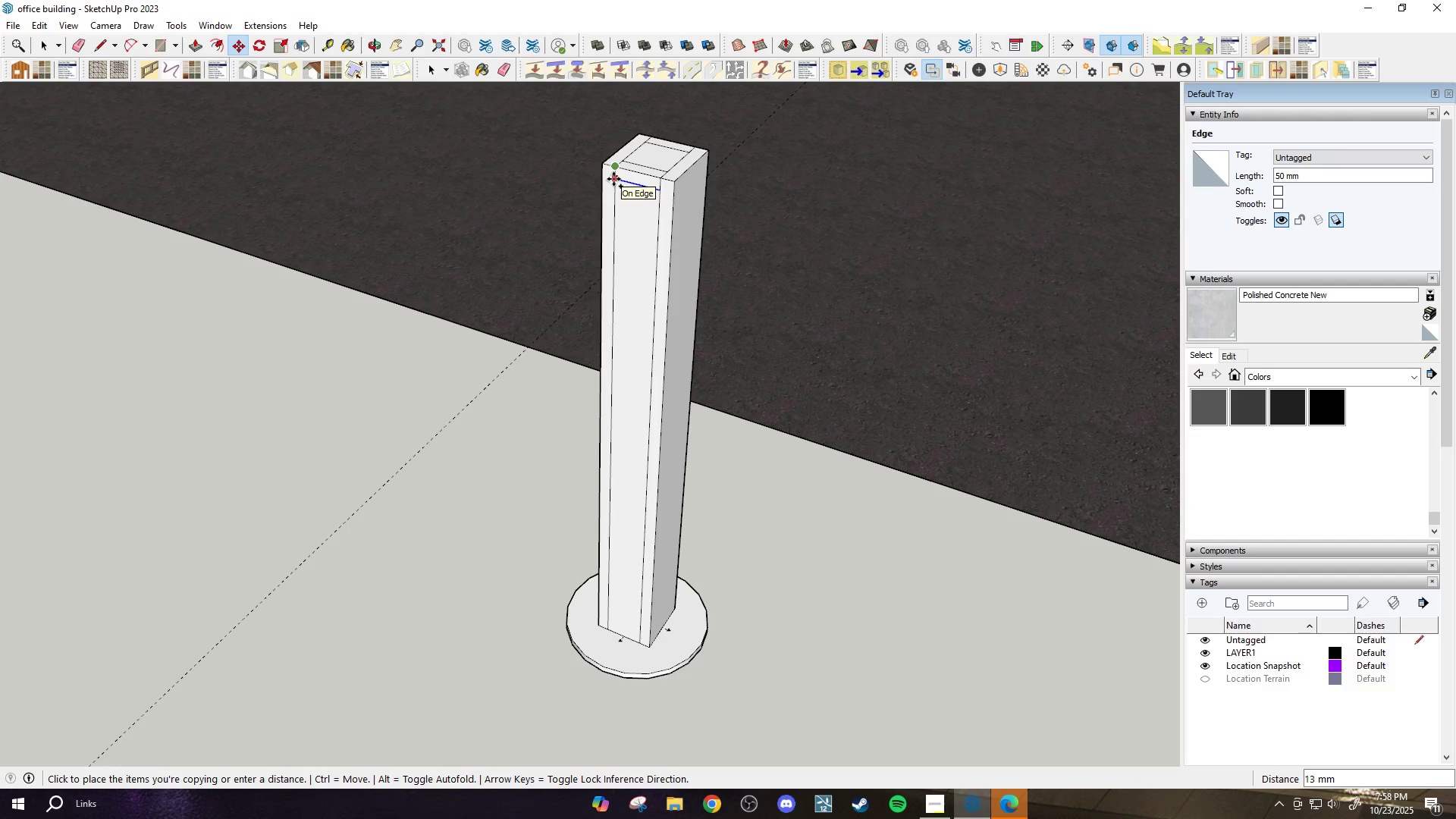 
type(15)
 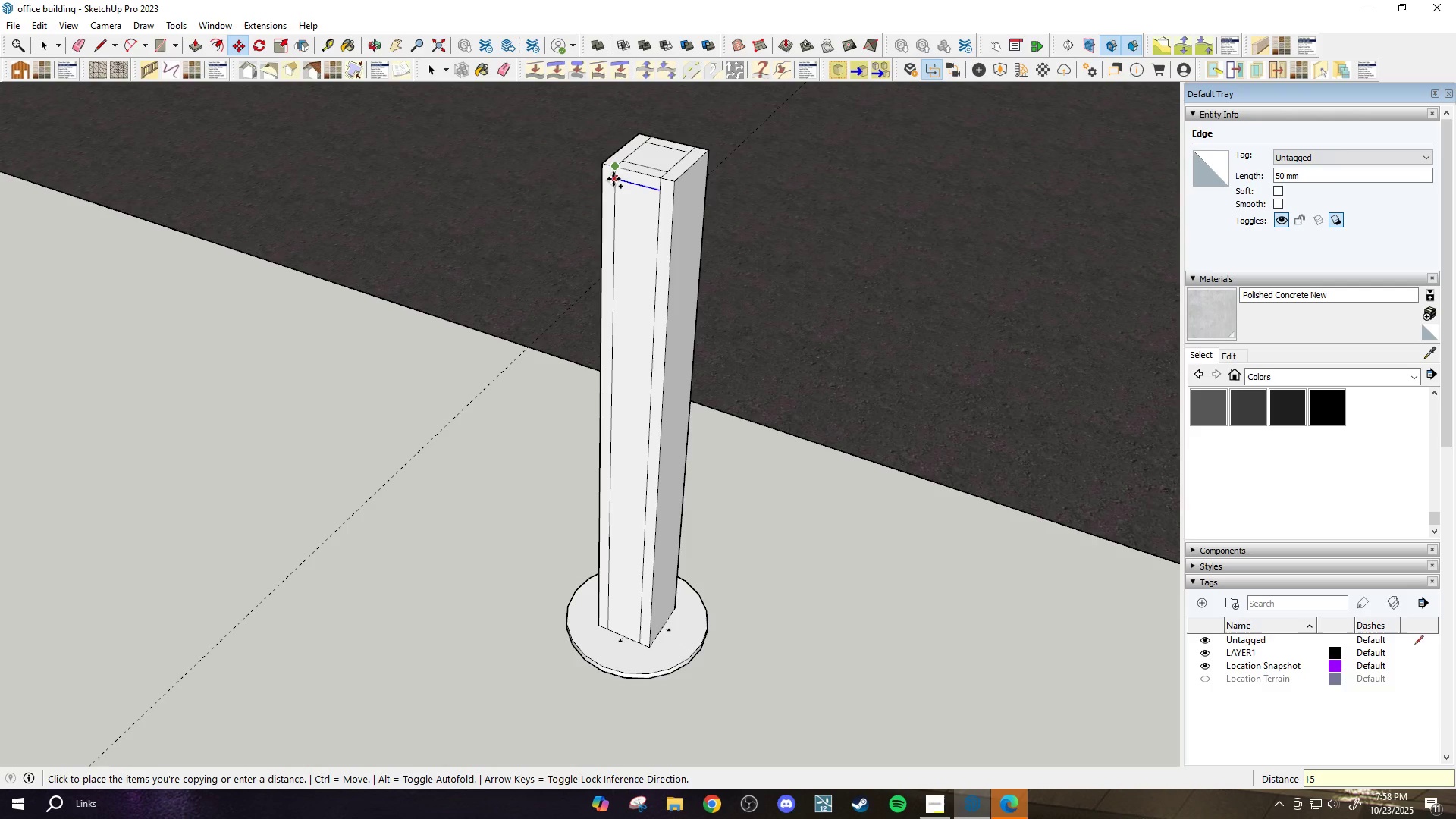 
key(Enter)
 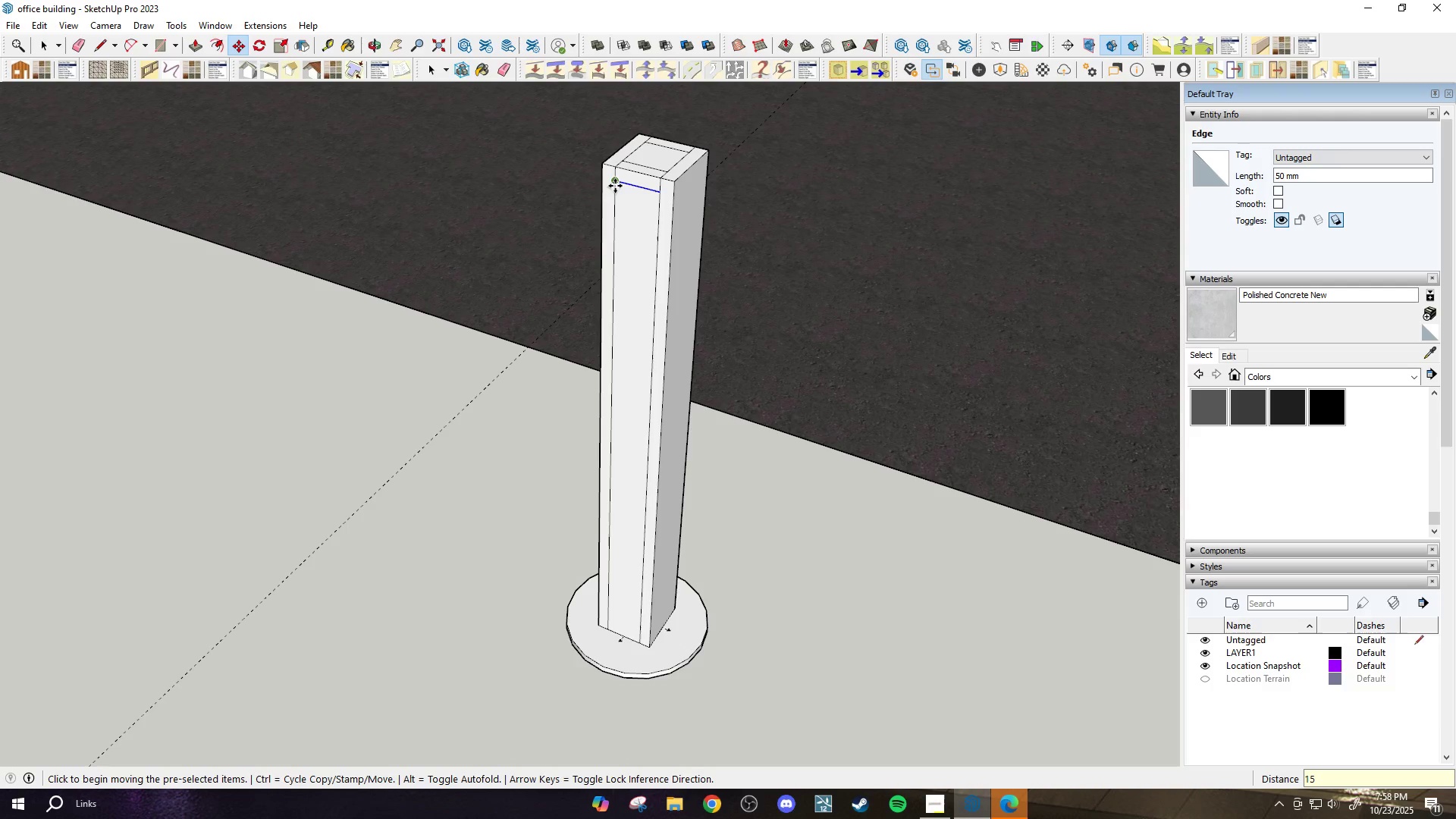 
key(Control+ControlLeft)
 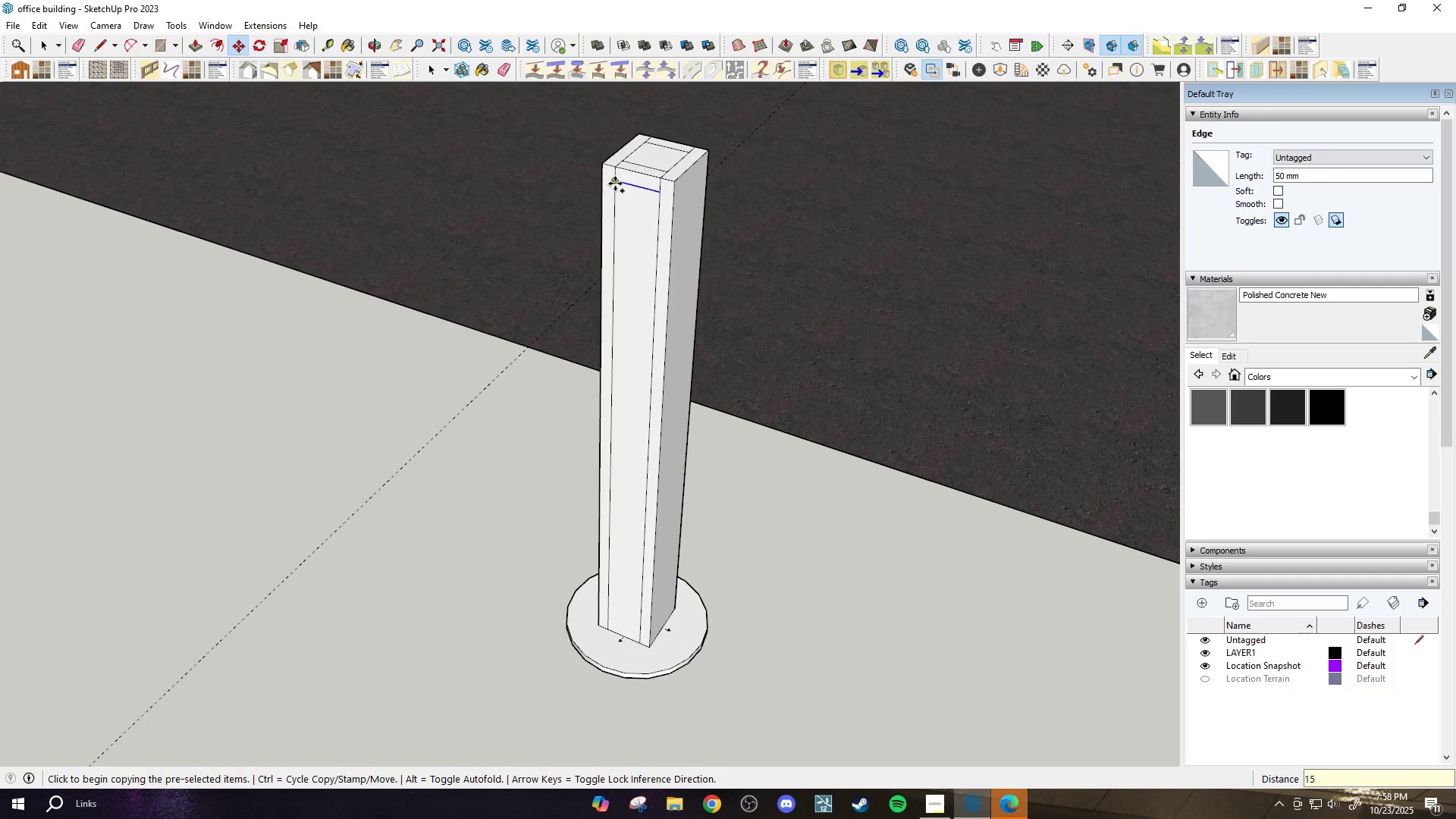 
left_click([615, 184])
 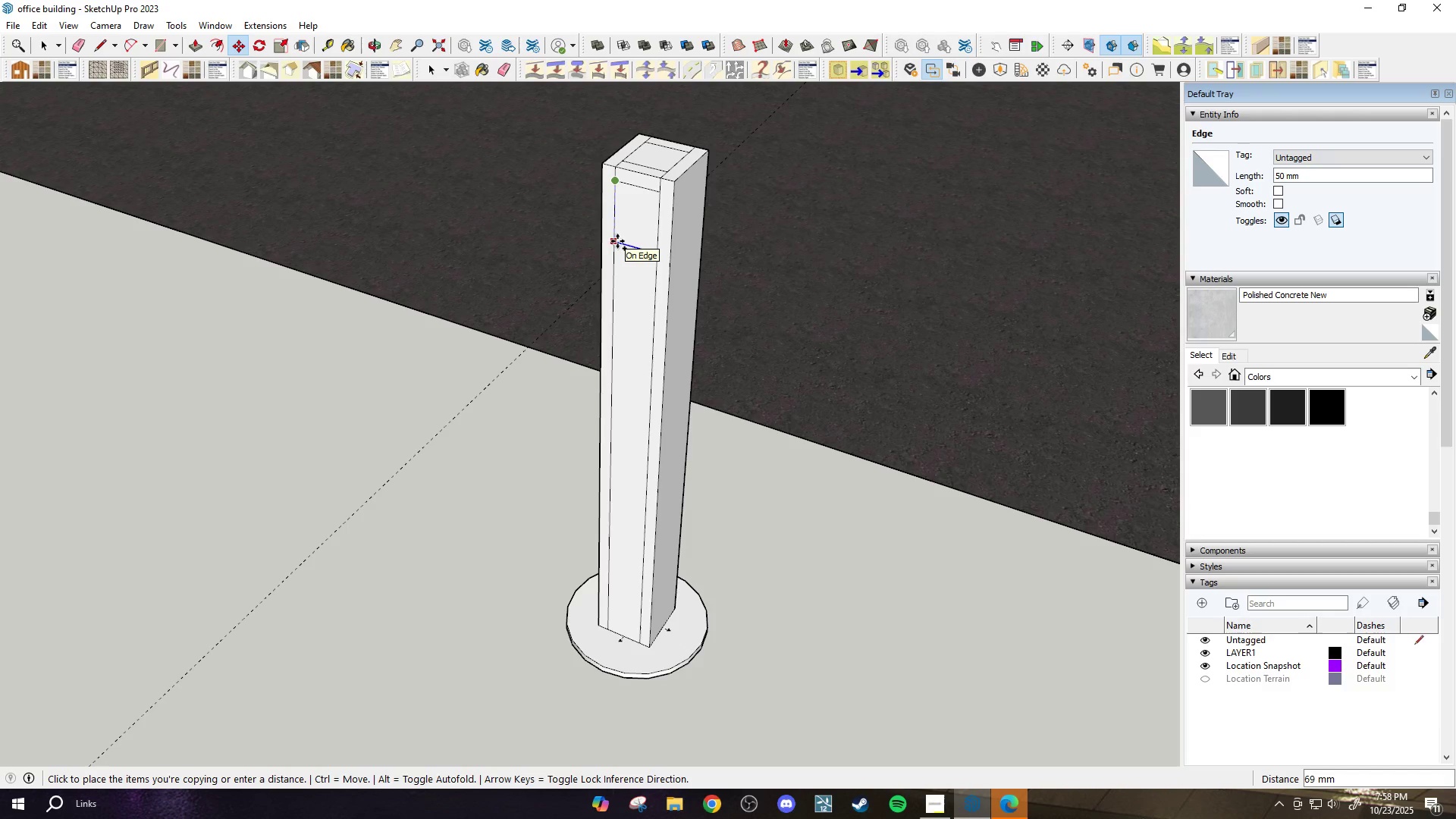 
type(50)
 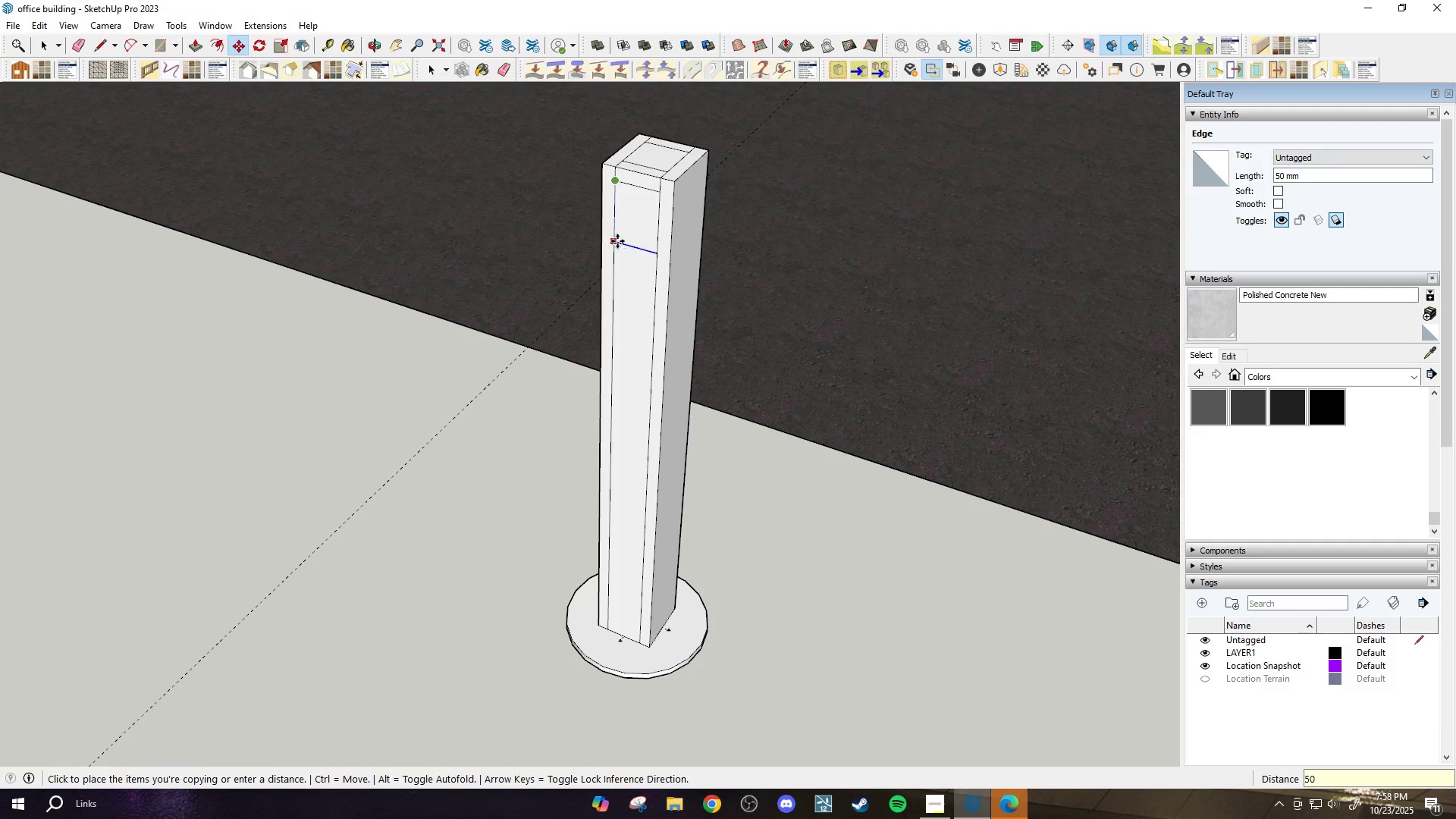 
key(Enter)
 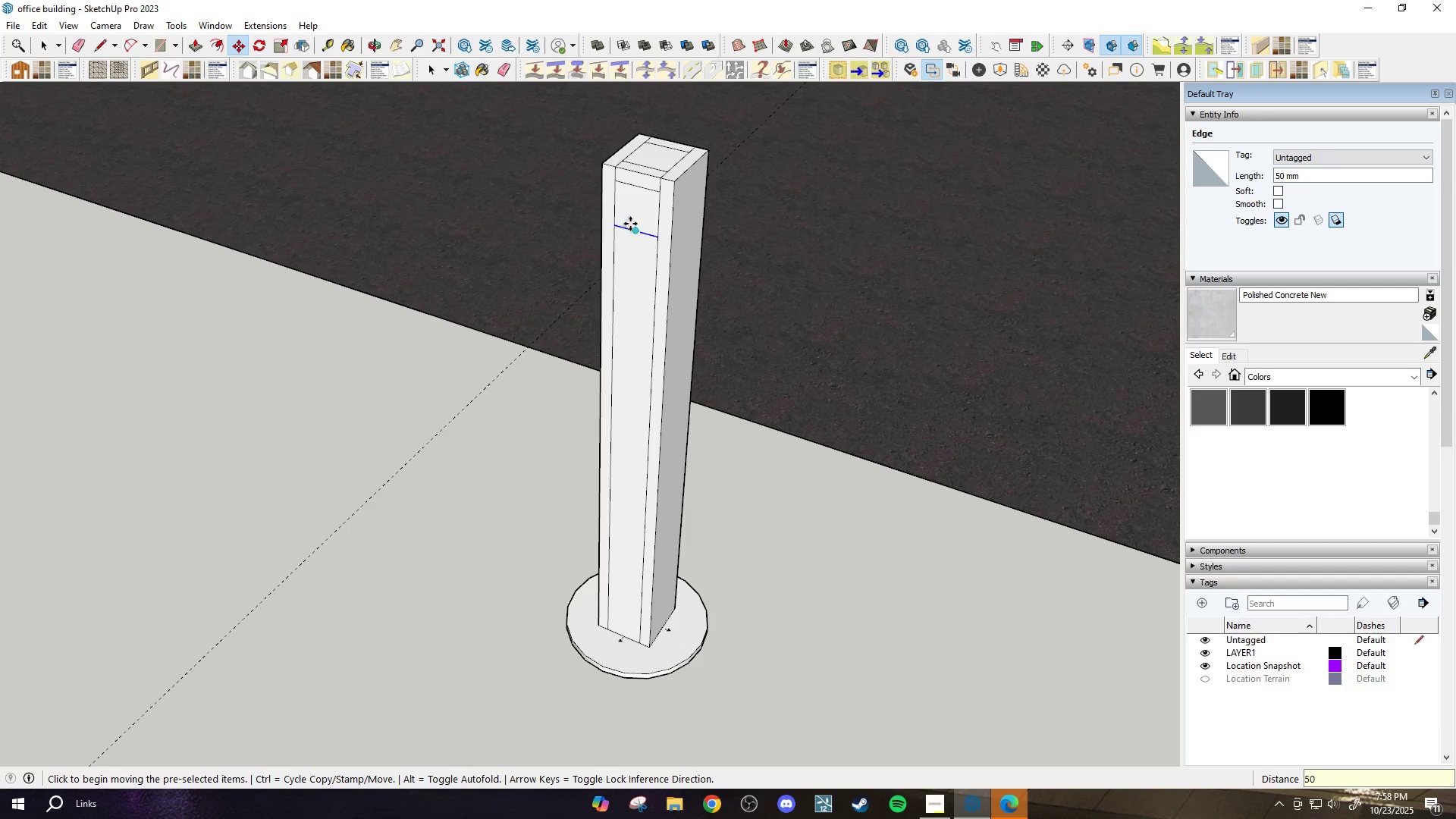 
key(P)
 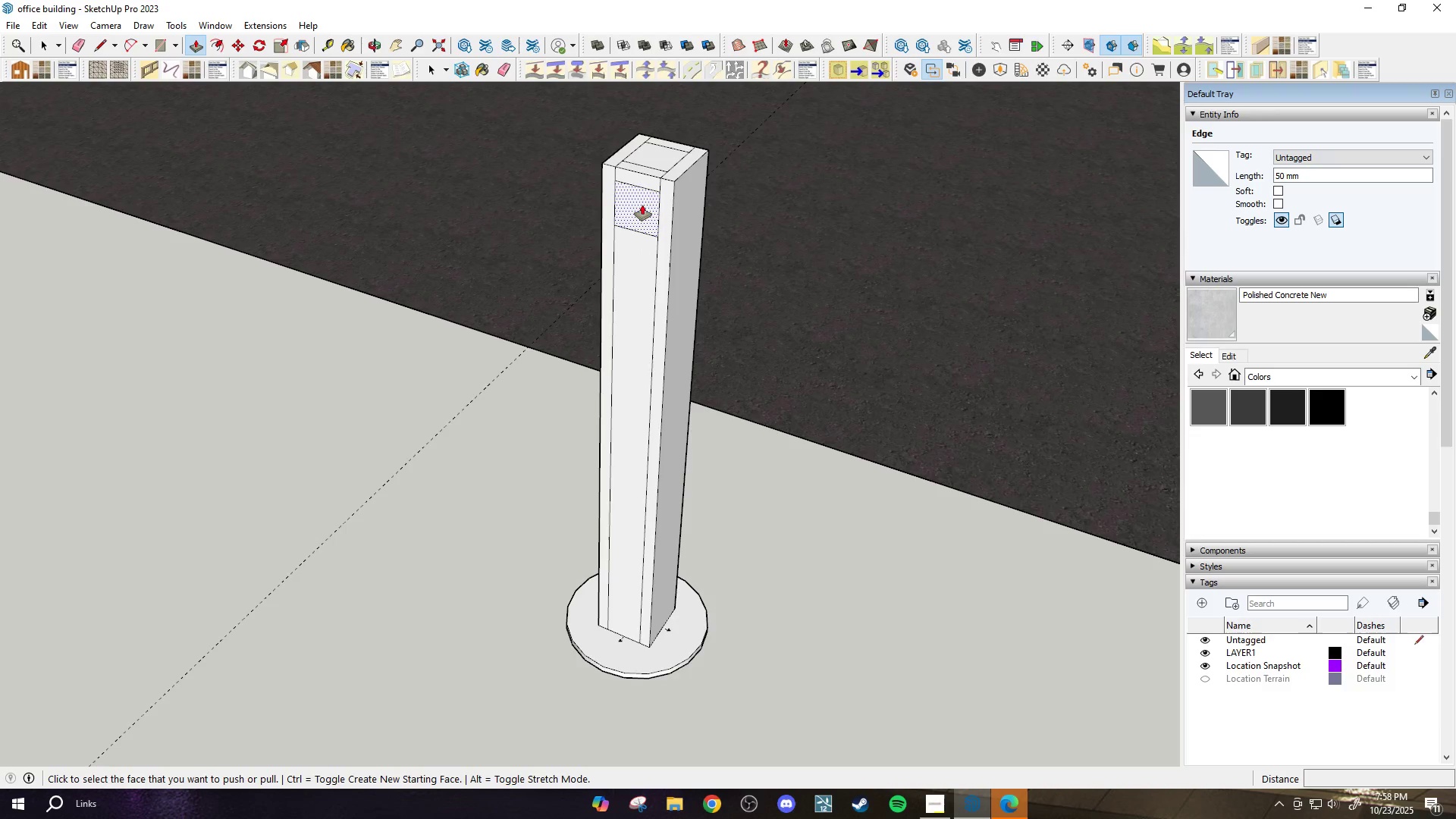 
scroll: coordinate [642, 202], scroll_direction: up, amount: 1.0
 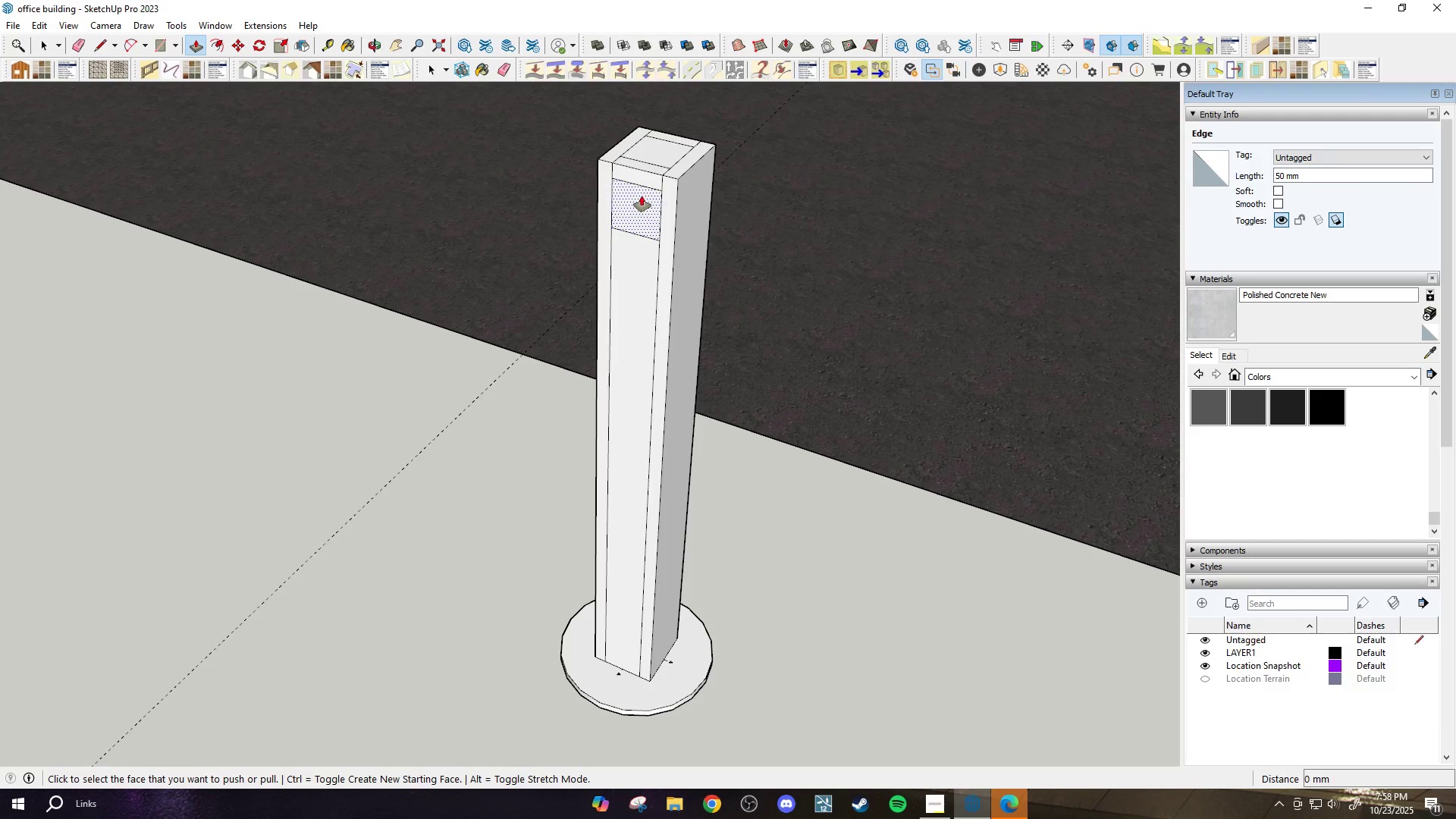 
left_click([642, 196])
 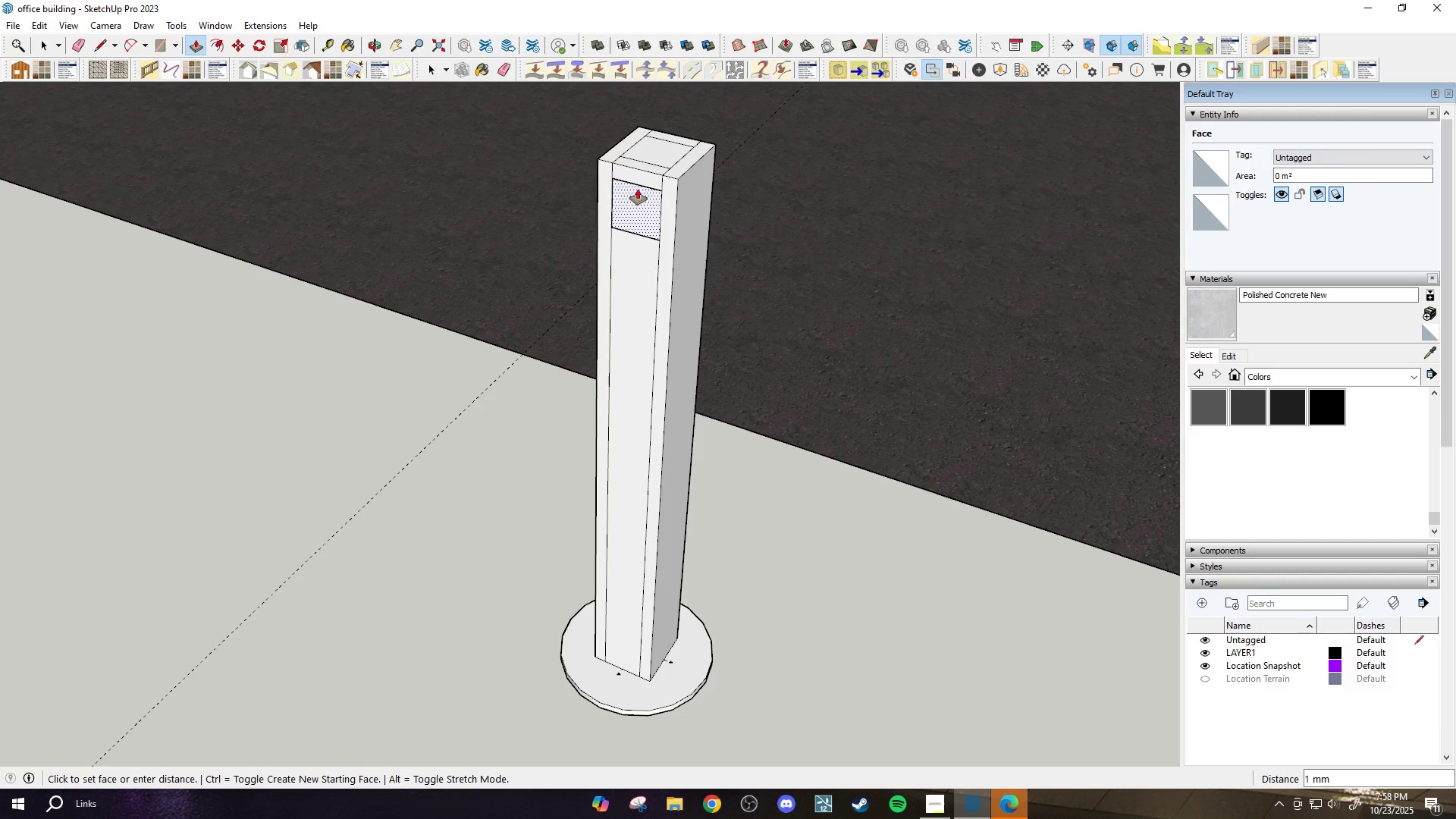 
key(Space)
 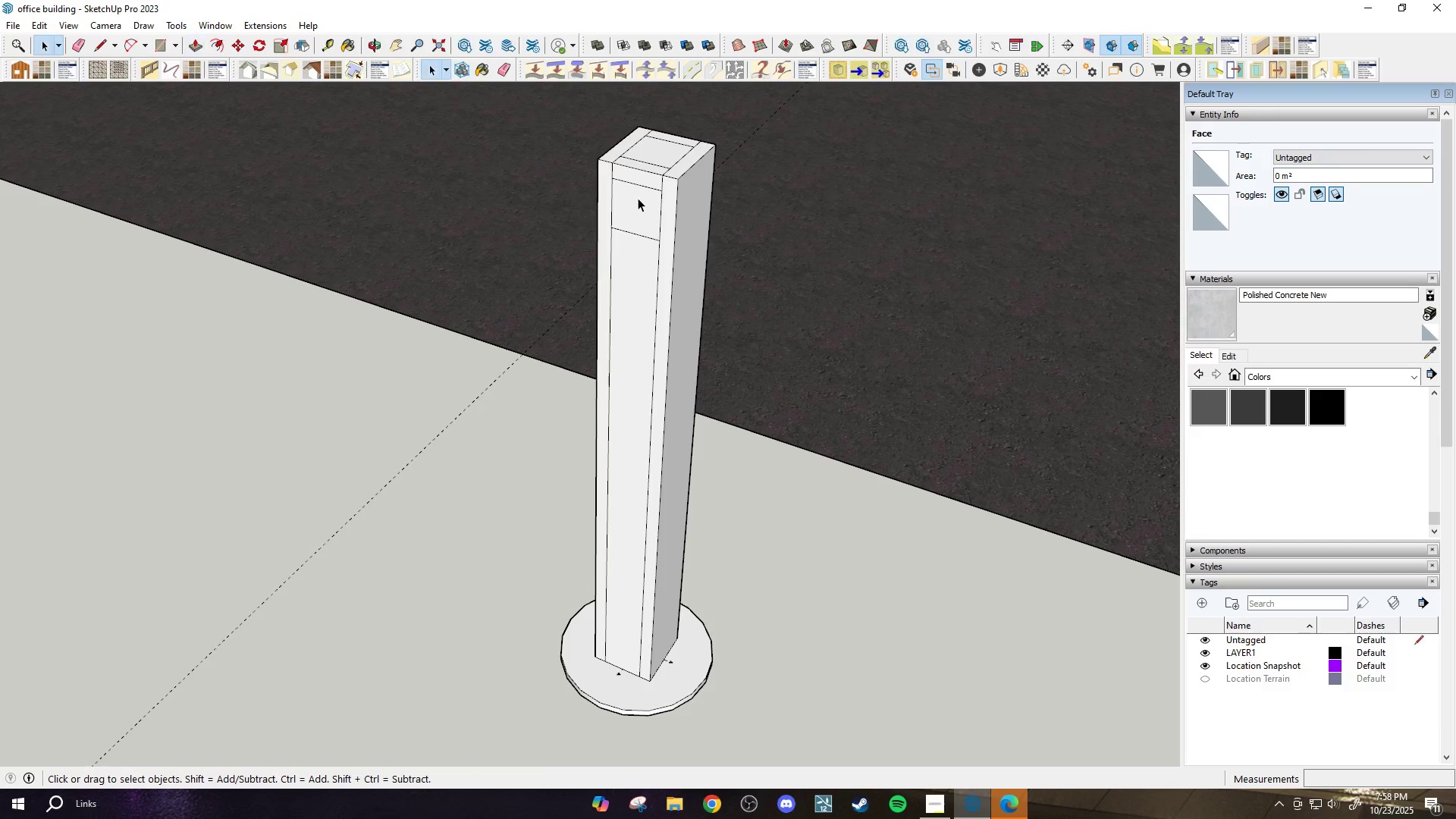 
left_click([638, 198])
 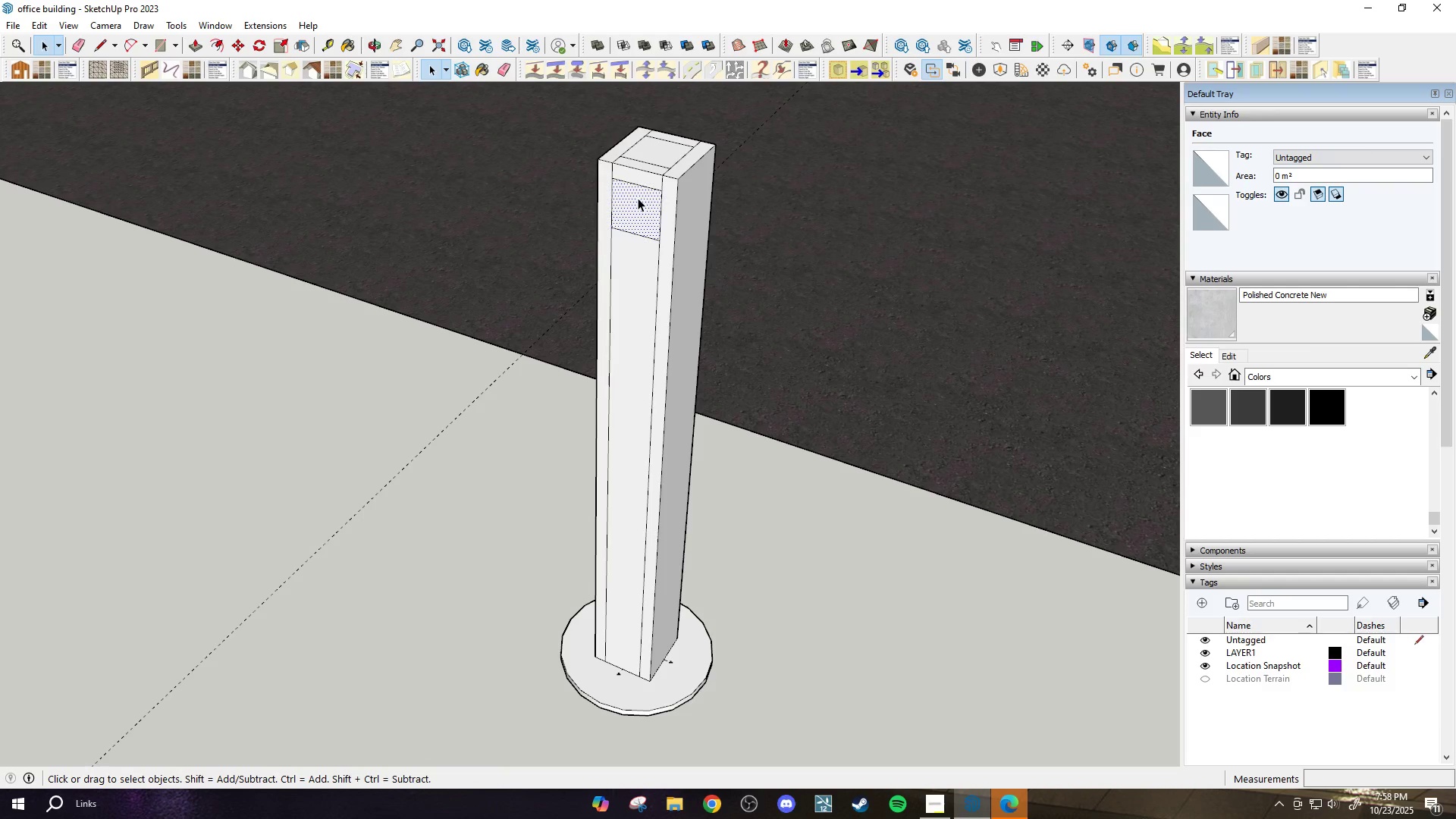 
key(Delete)
 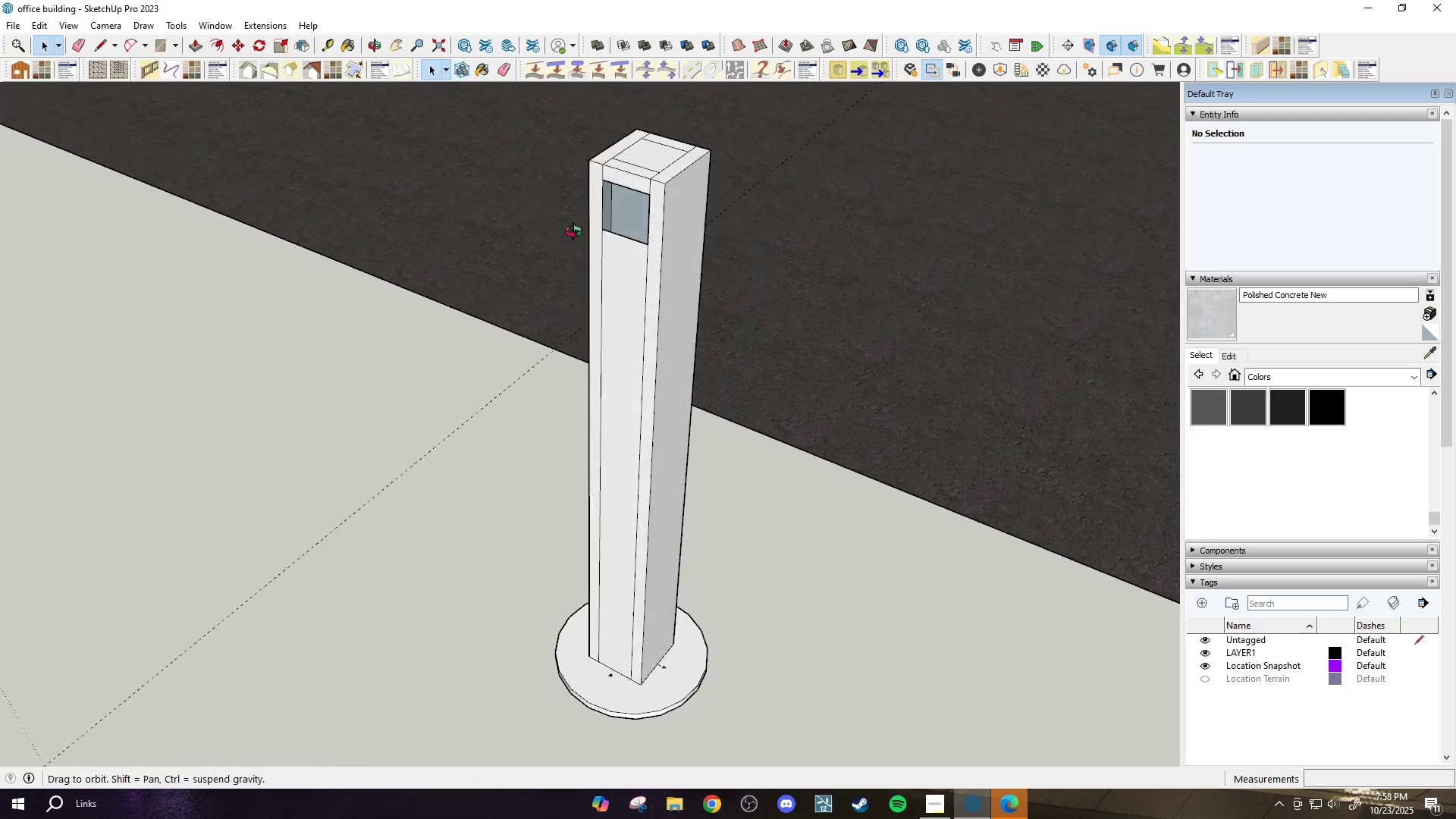 
key(Control+Z)
 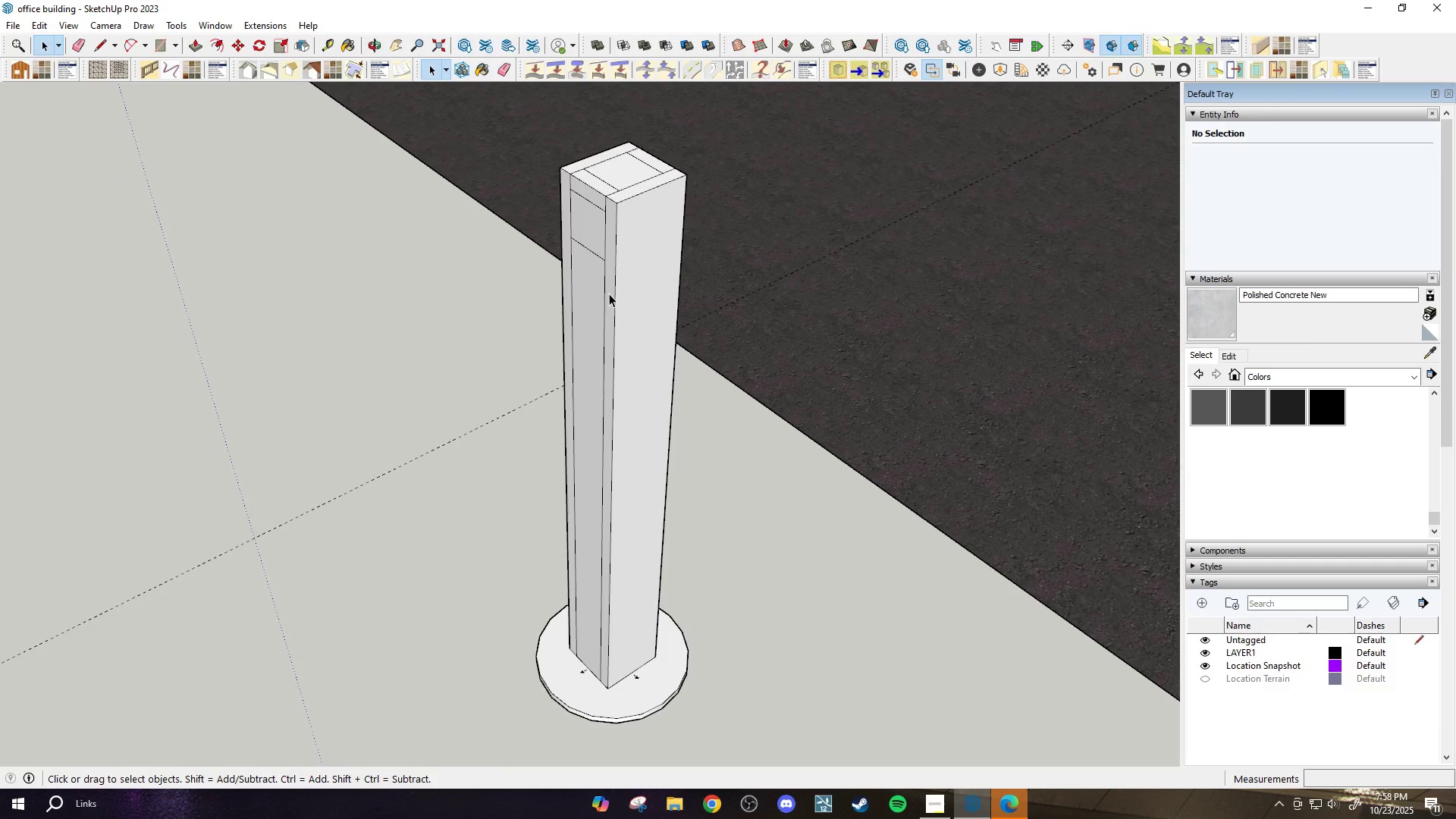 
key(Control+Z)
 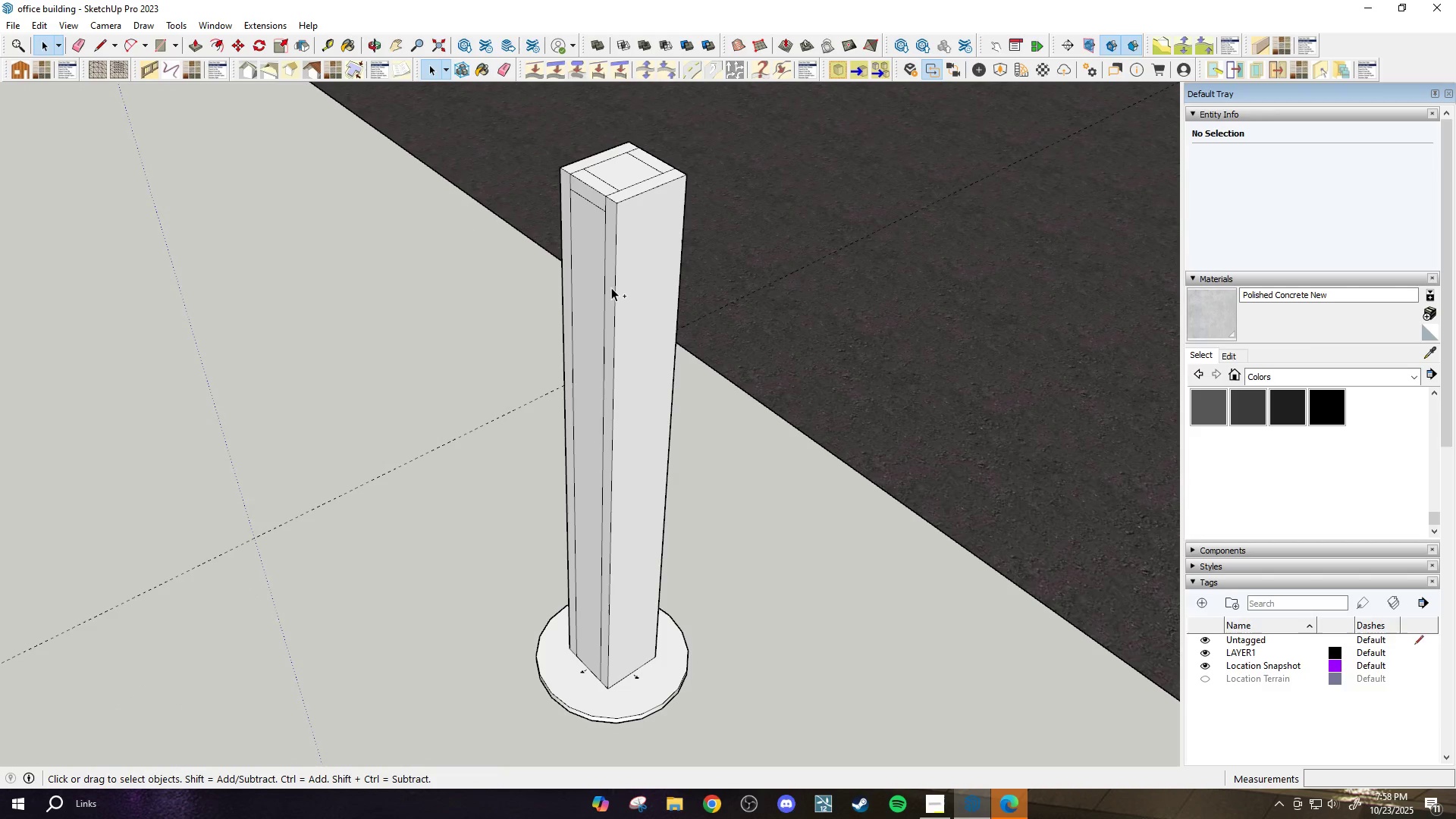 
key(Control+Z)
 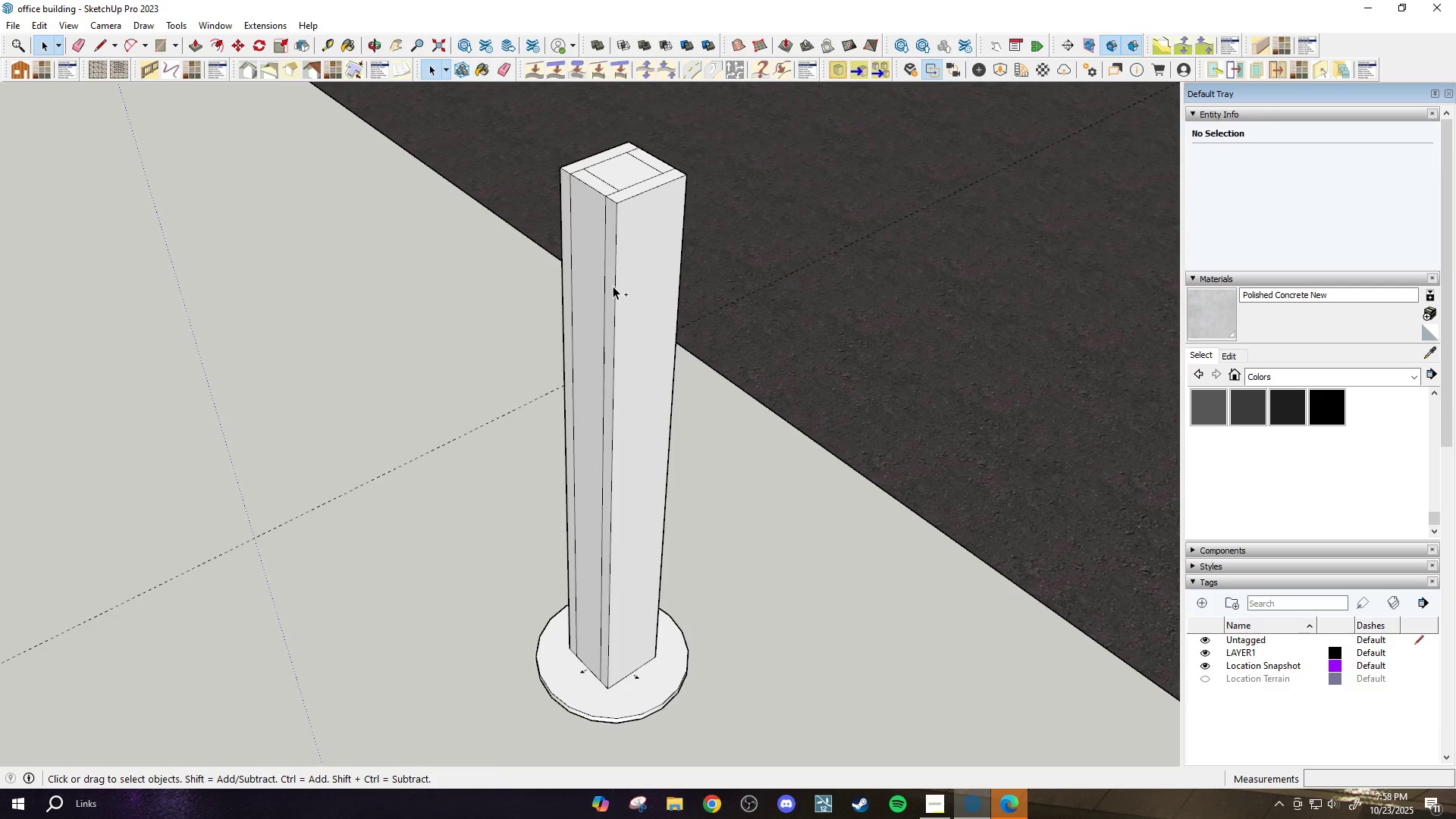 
scroll: coordinate [626, 534], scroll_direction: down, amount: 15.0
 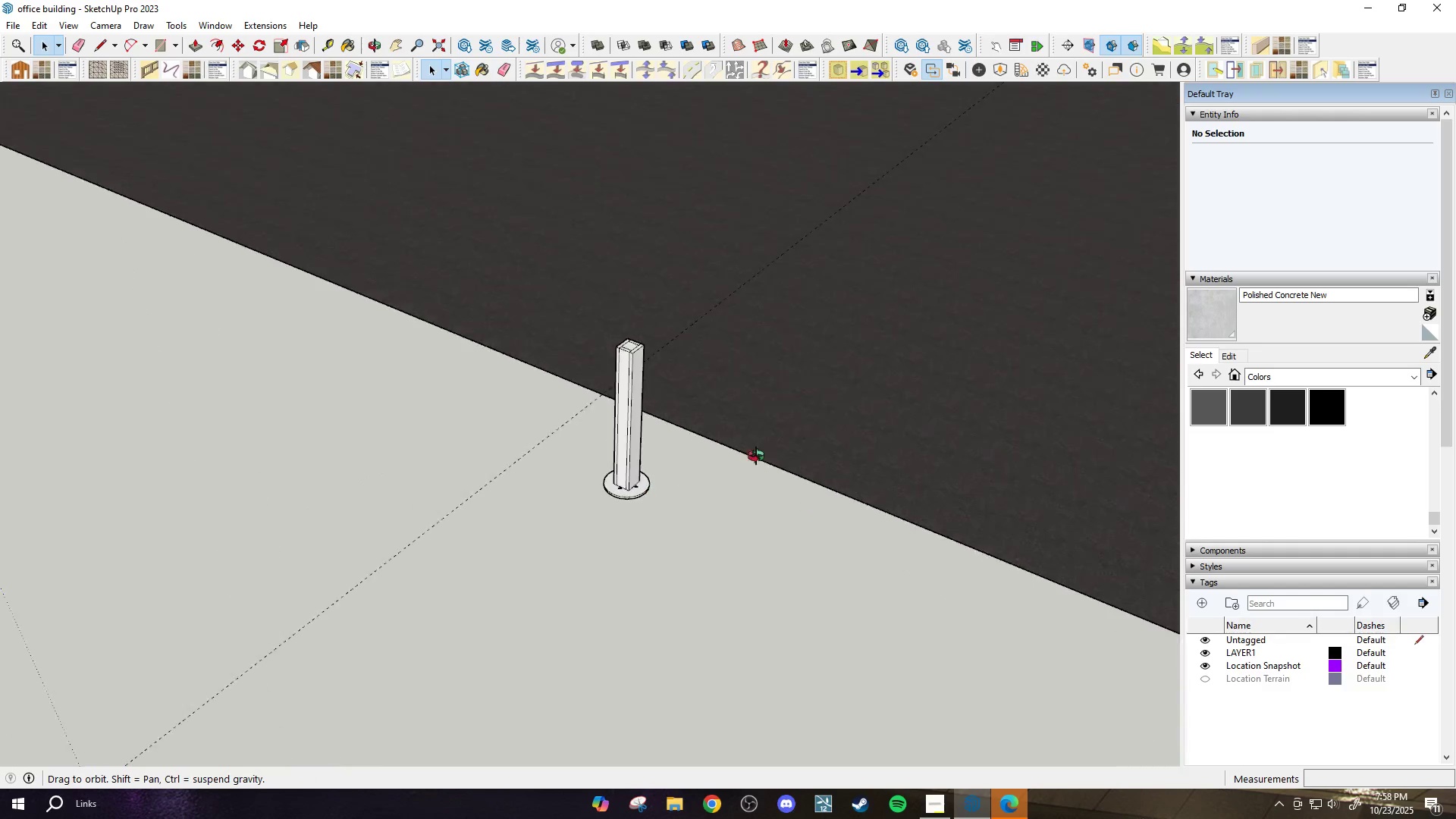 
key(Space)
 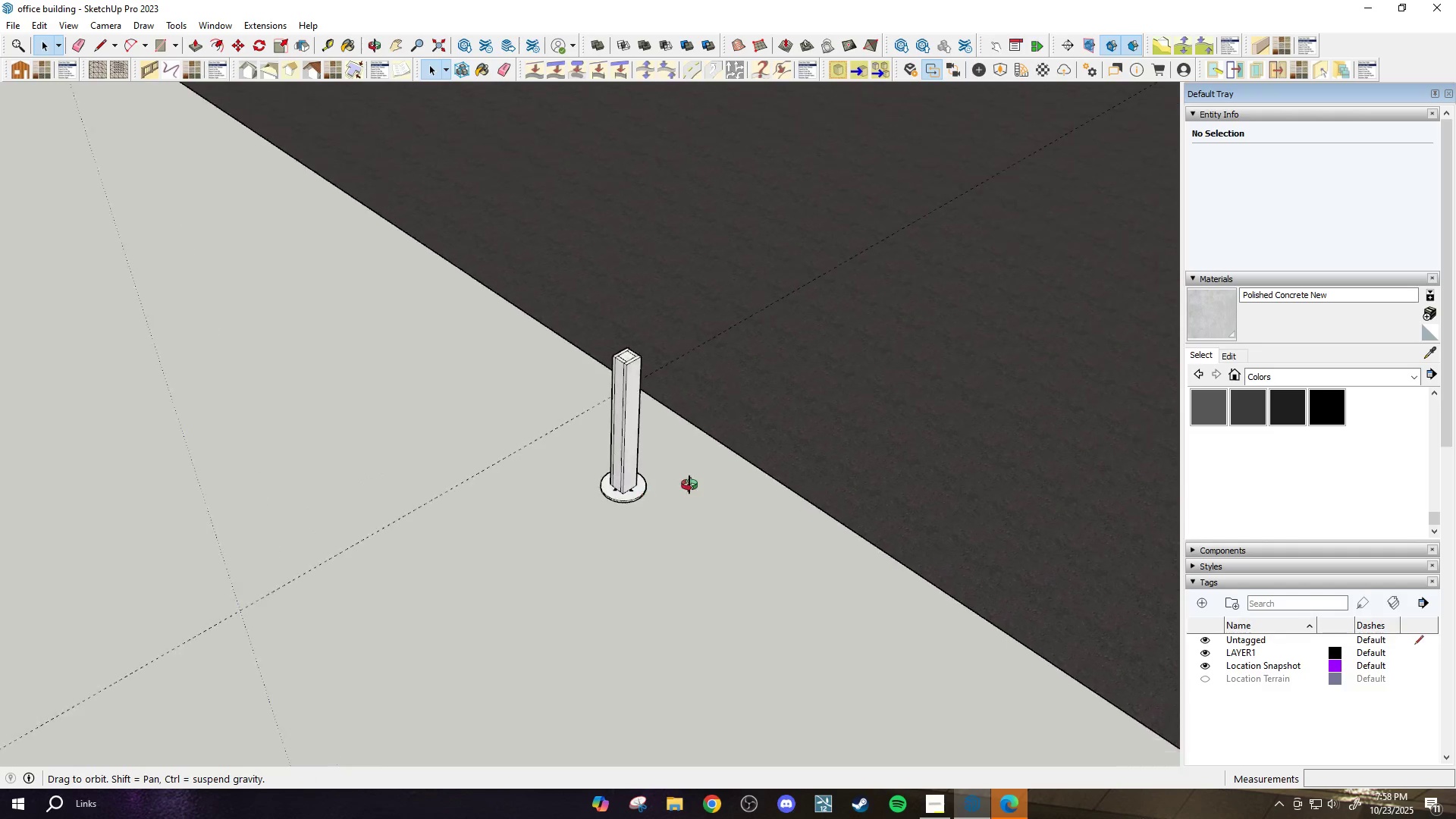 
scroll: coordinate [637, 538], scroll_direction: down, amount: 4.0
 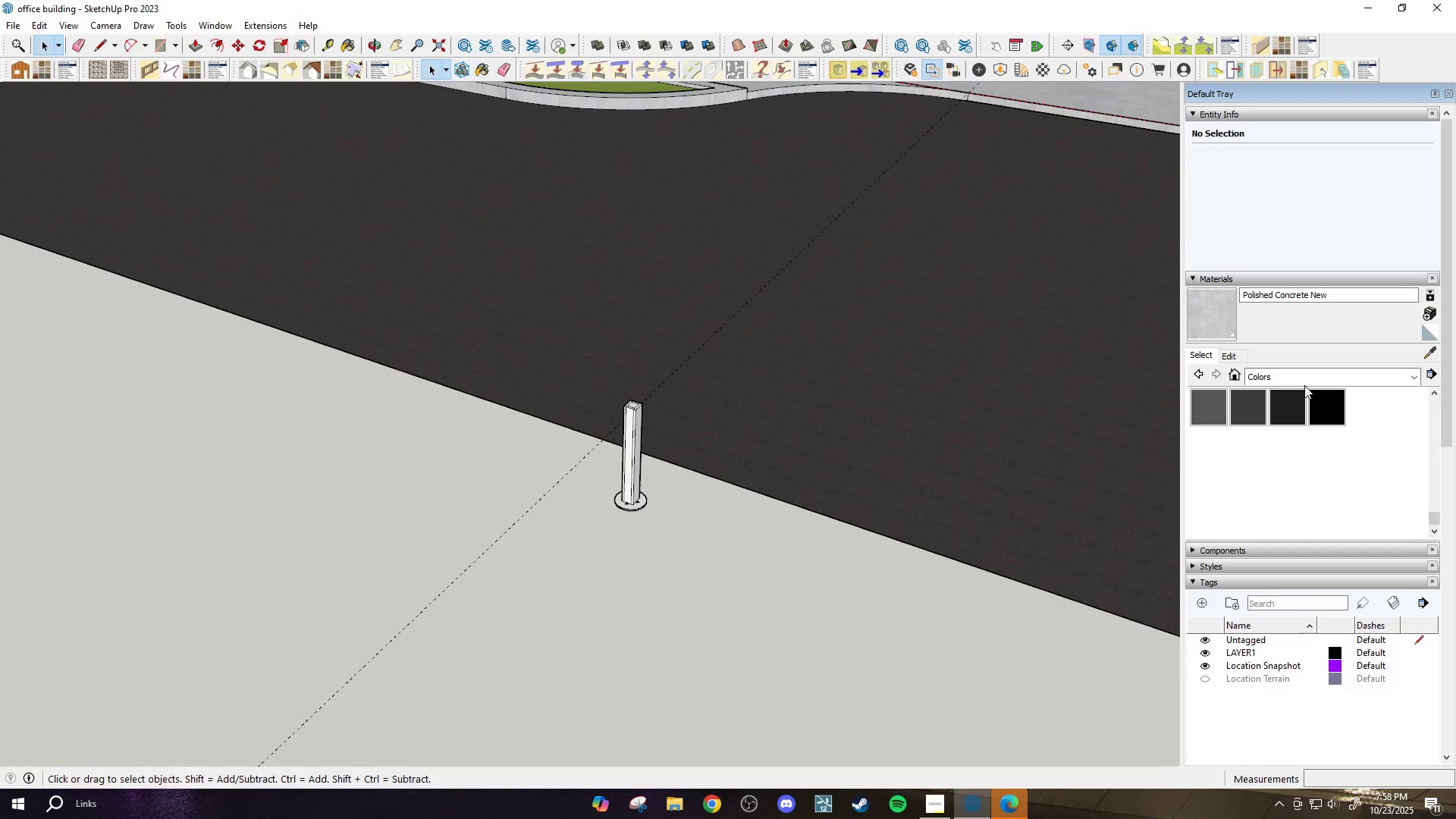 
left_click([1309, 380])
 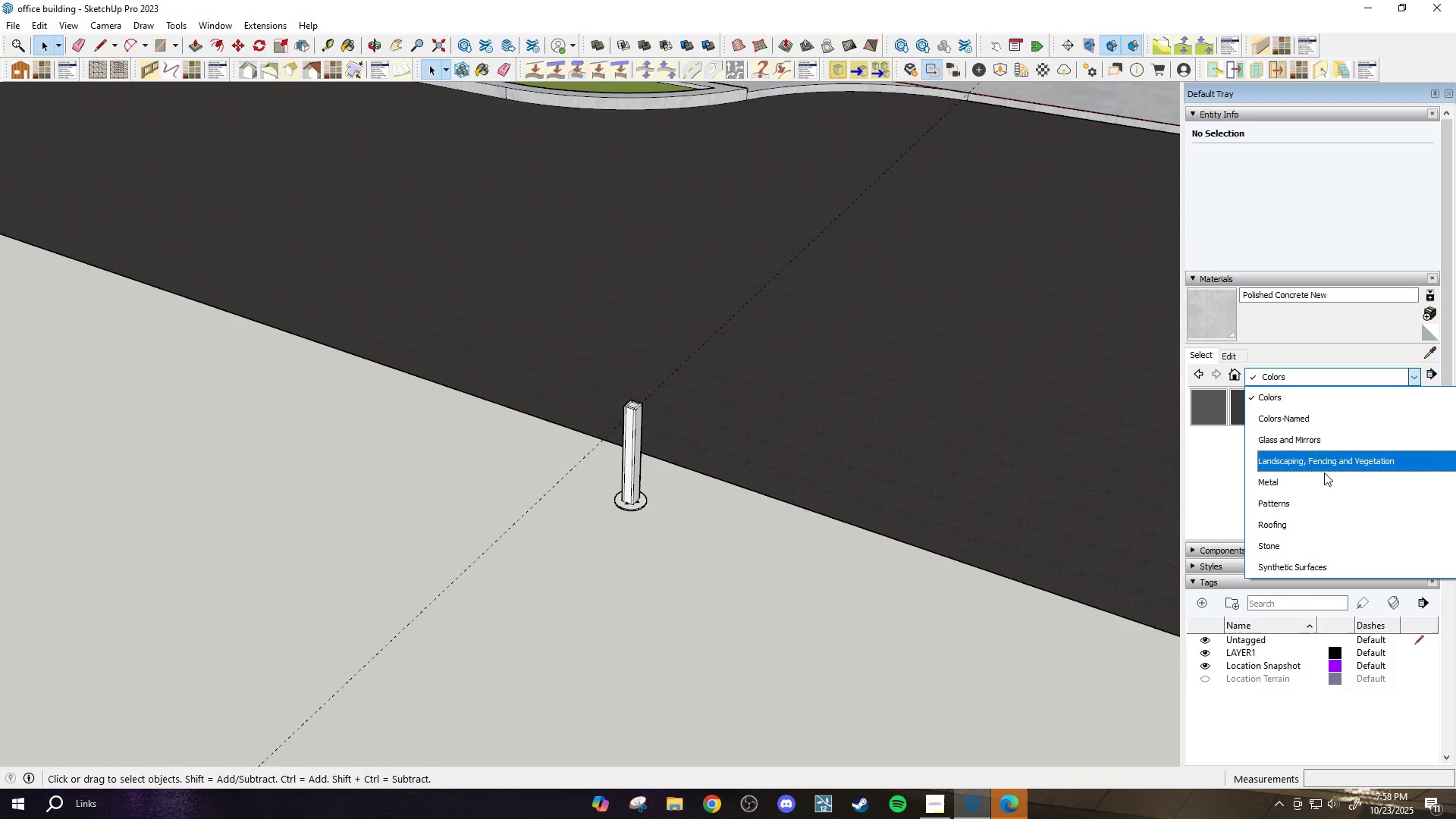 
left_click([1323, 478])
 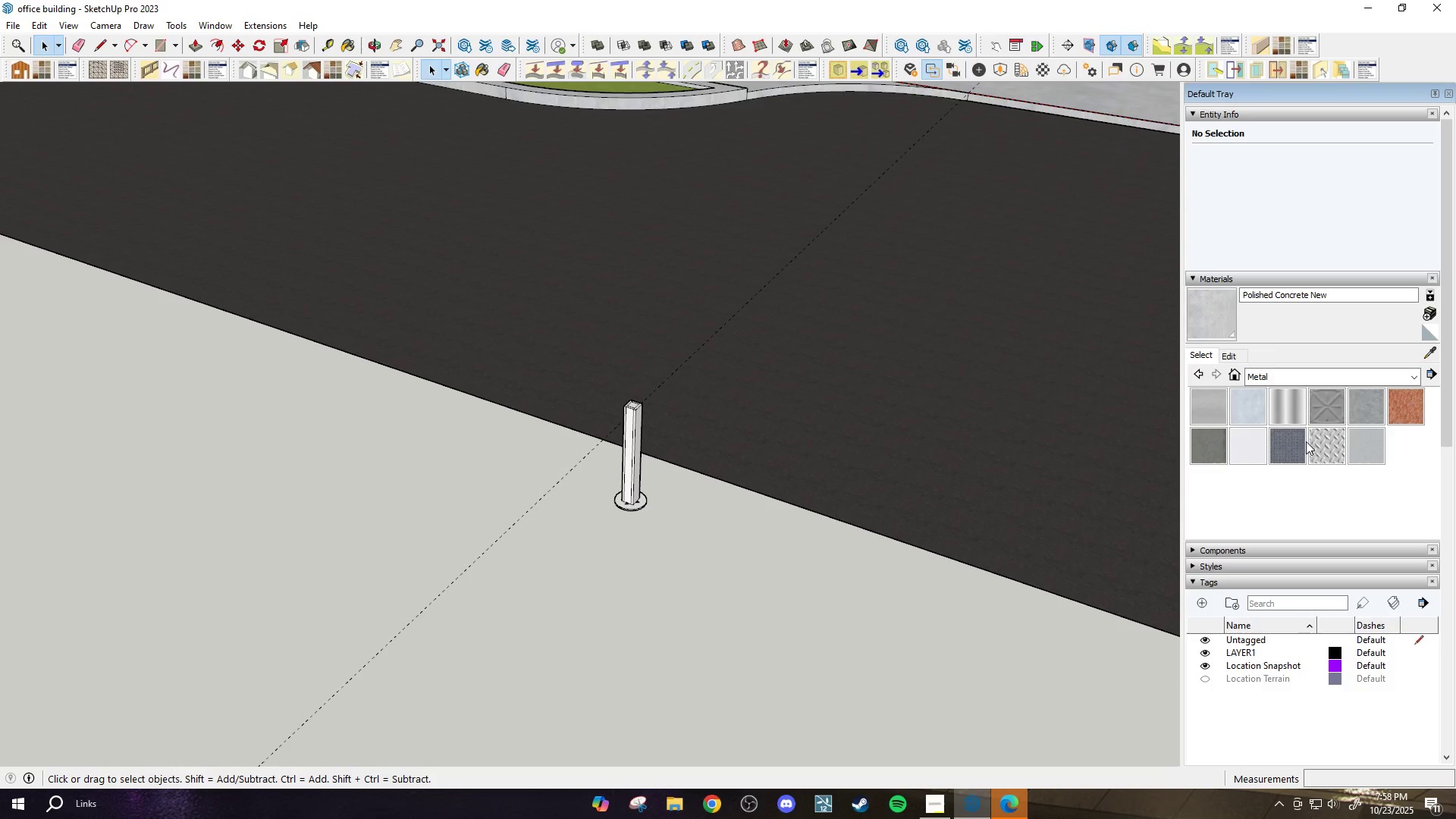 
left_click([1289, 407])
 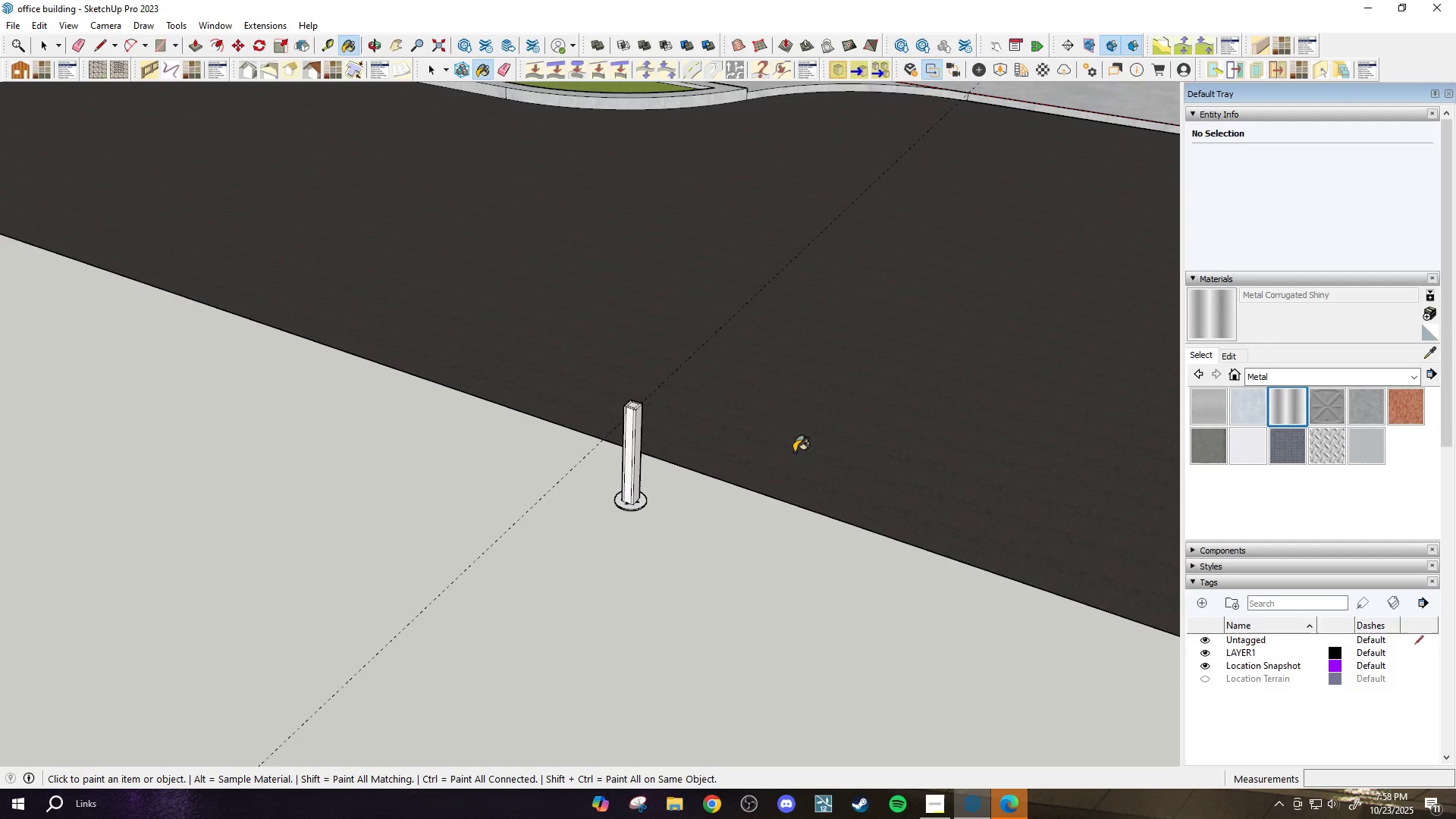 
scroll: coordinate [612, 510], scroll_direction: up, amount: 5.0
 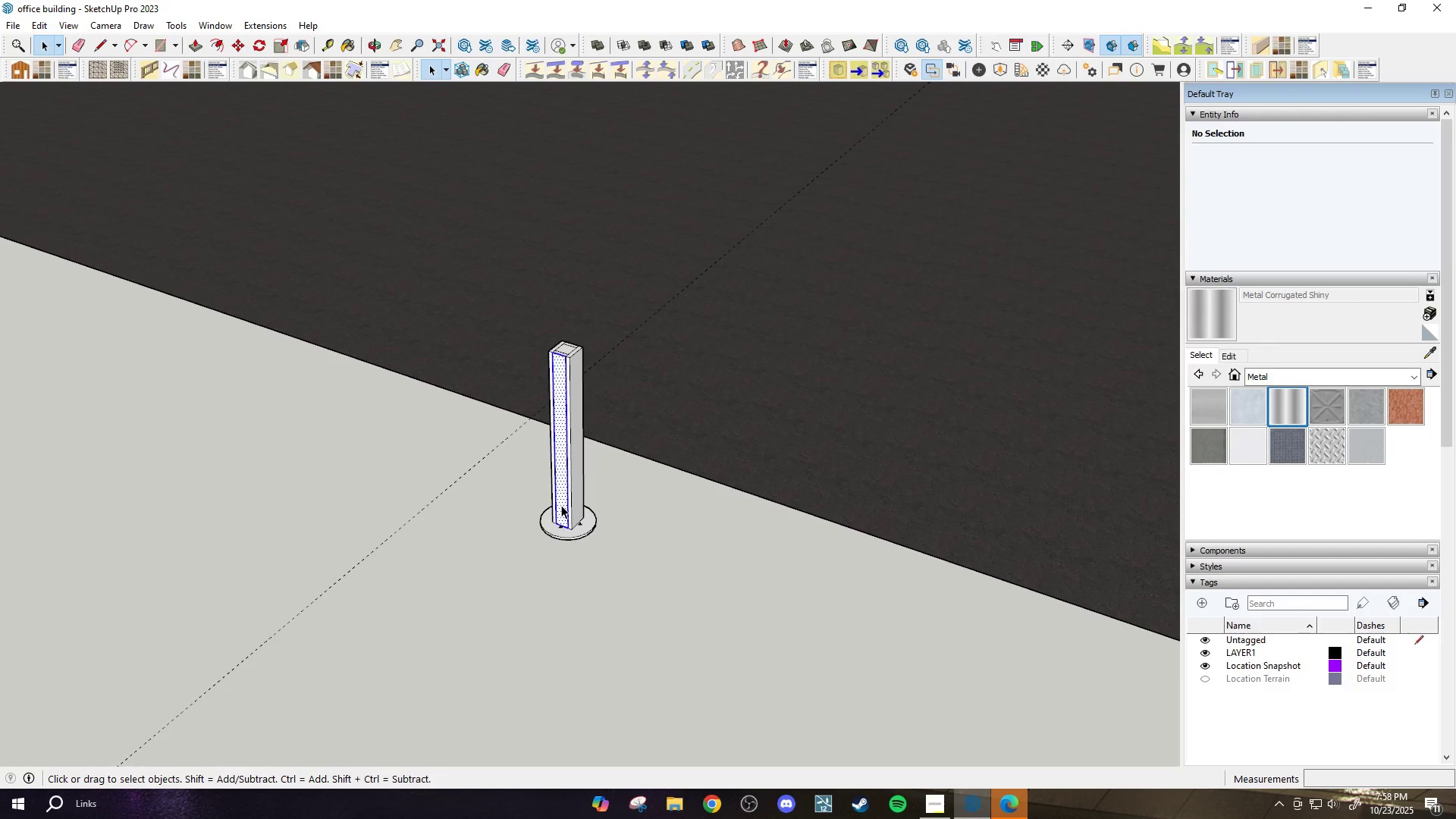 
key(Space)
 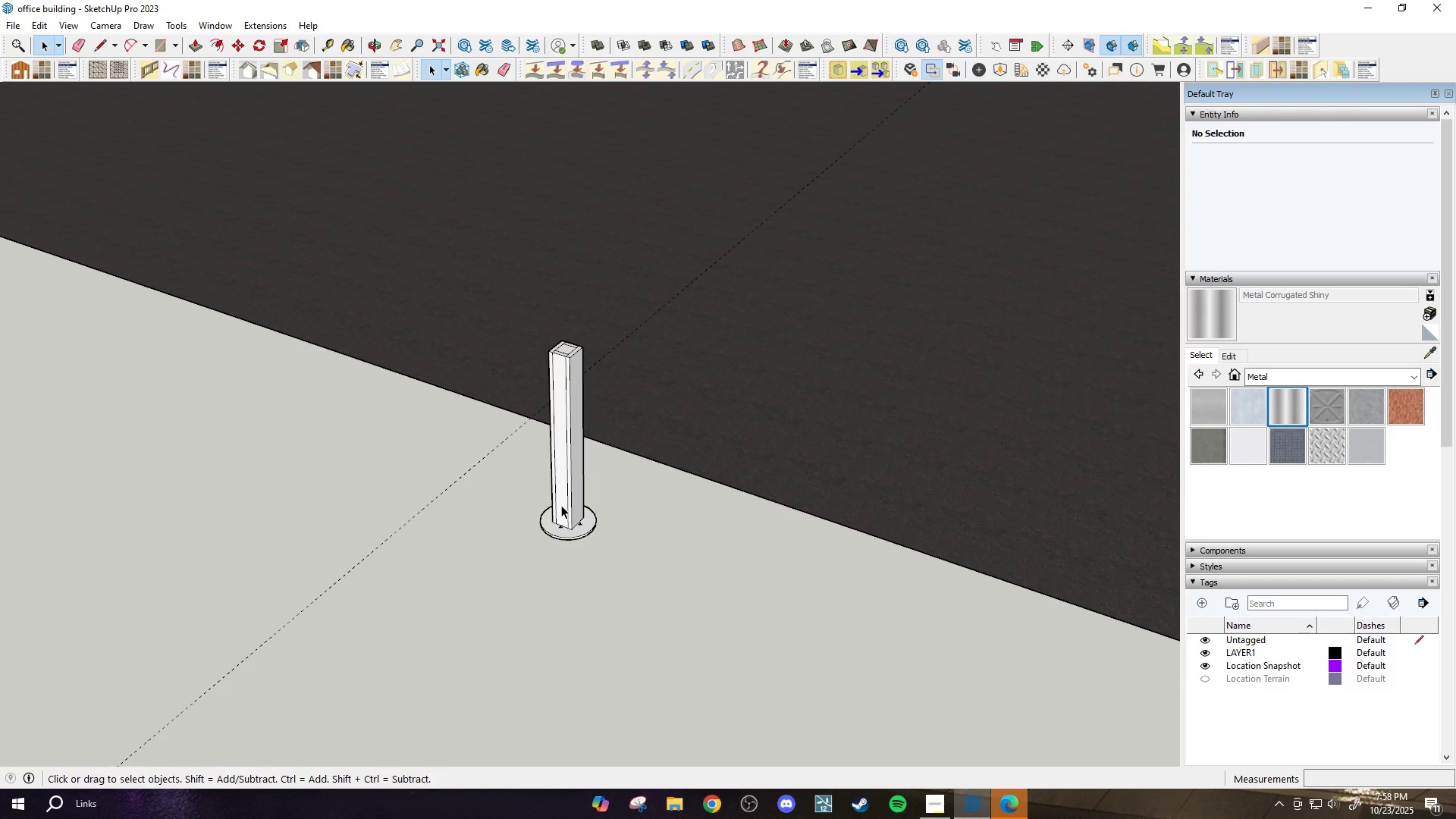 
double_click([561, 505])
 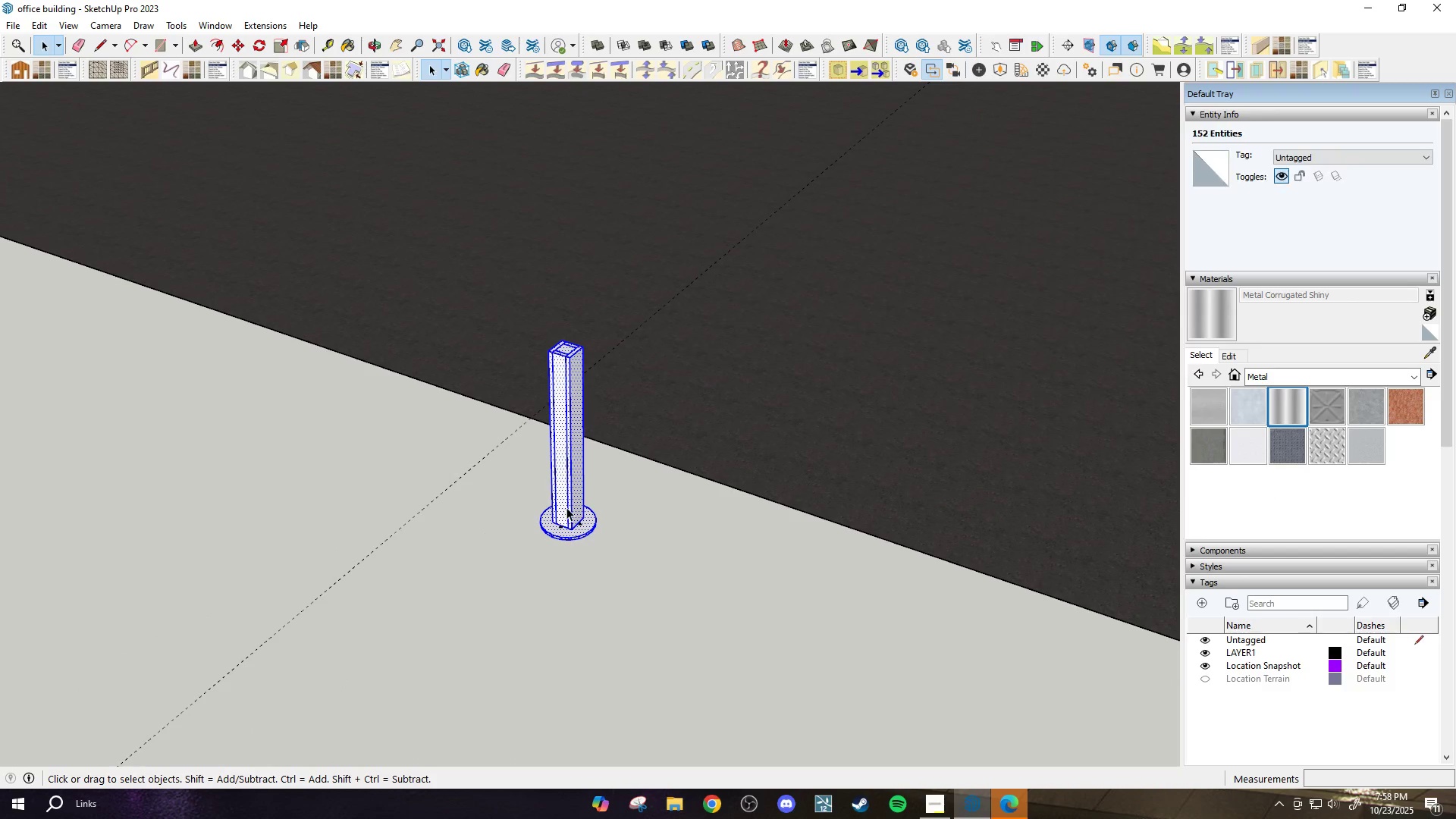 
key(B)
 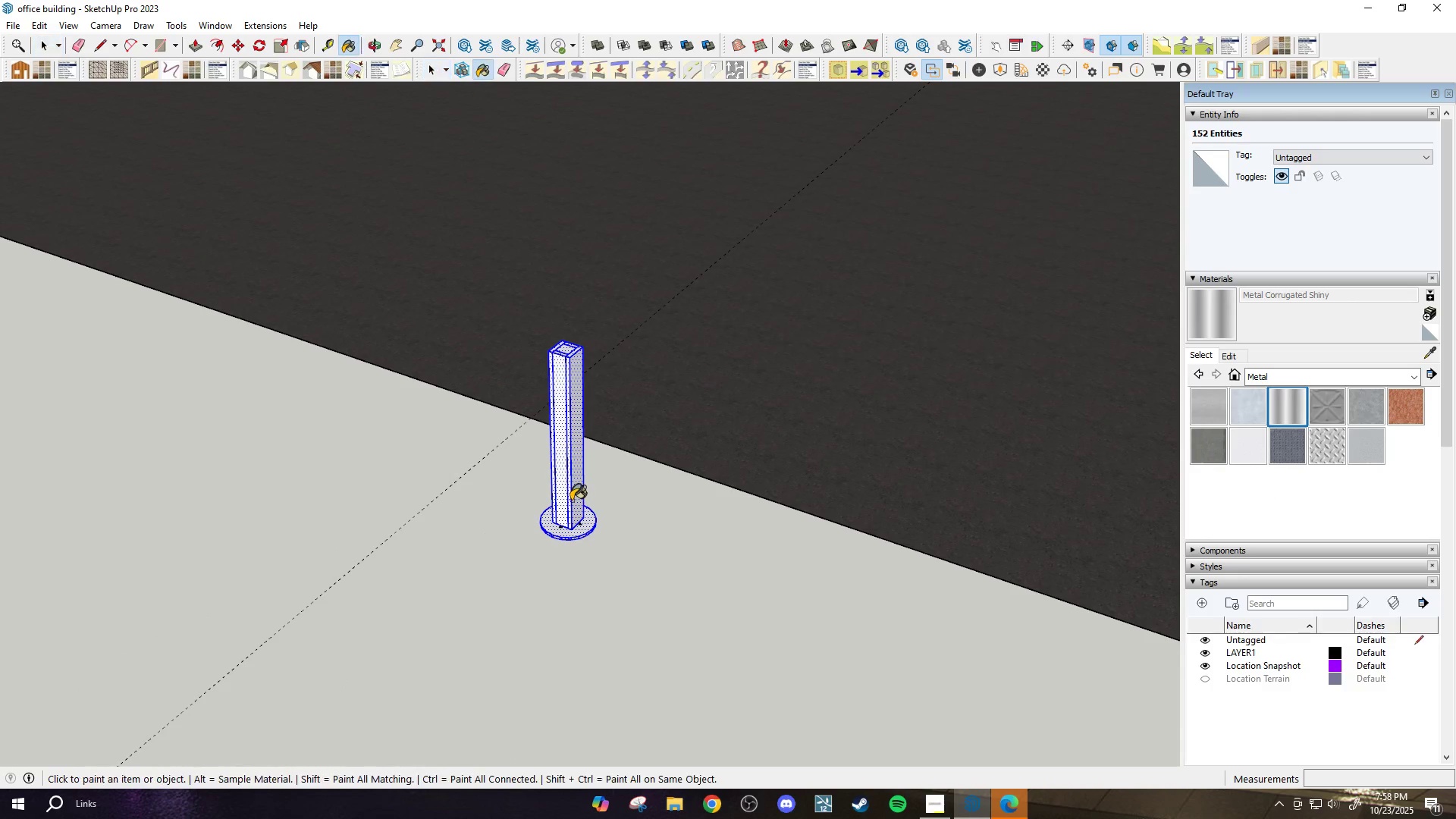 
left_click([571, 500])
 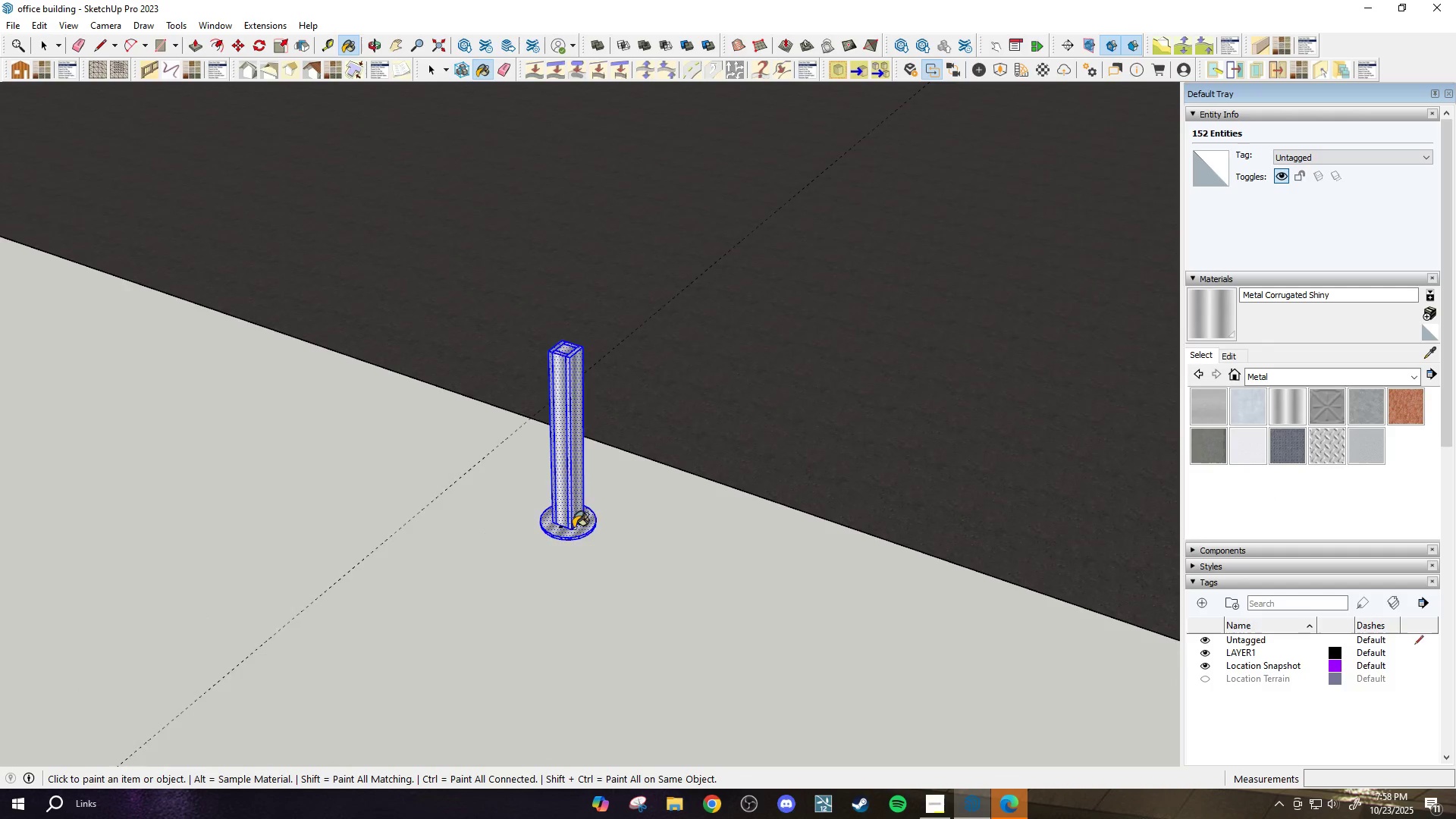 
scroll: coordinate [581, 539], scroll_direction: down, amount: 3.0
 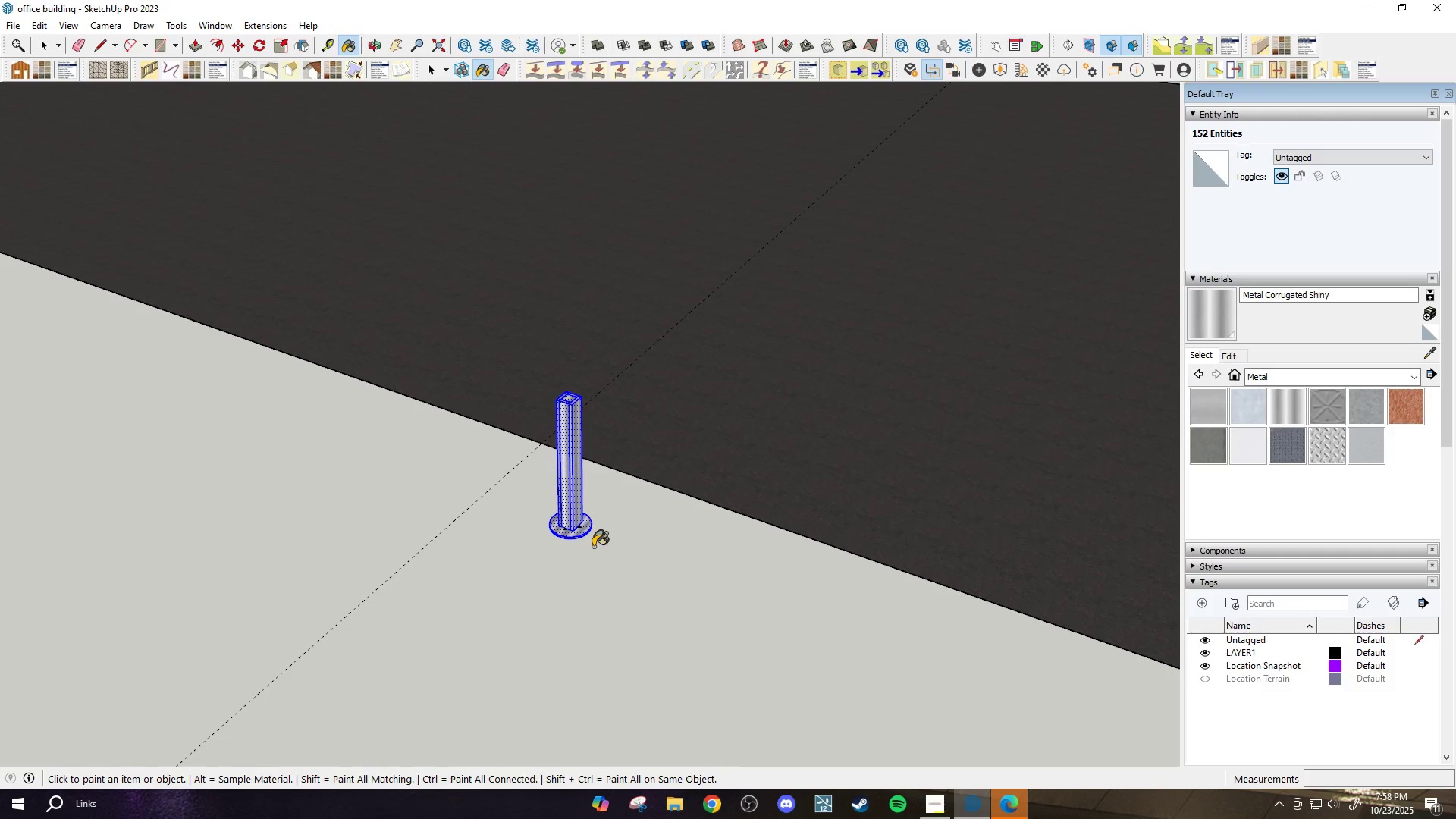 
key(Space)
 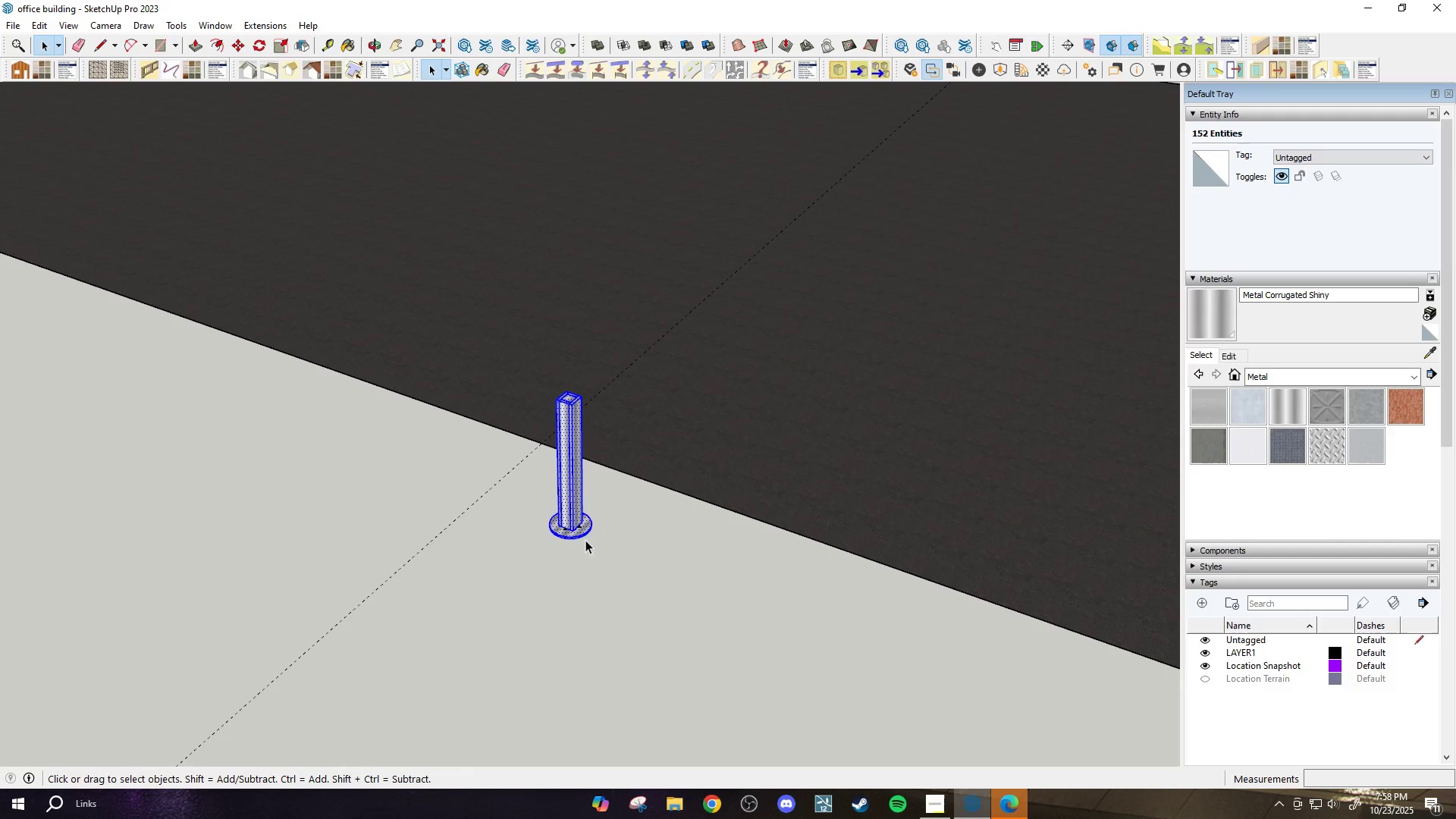 
scroll: coordinate [573, 522], scroll_direction: up, amount: 3.0
 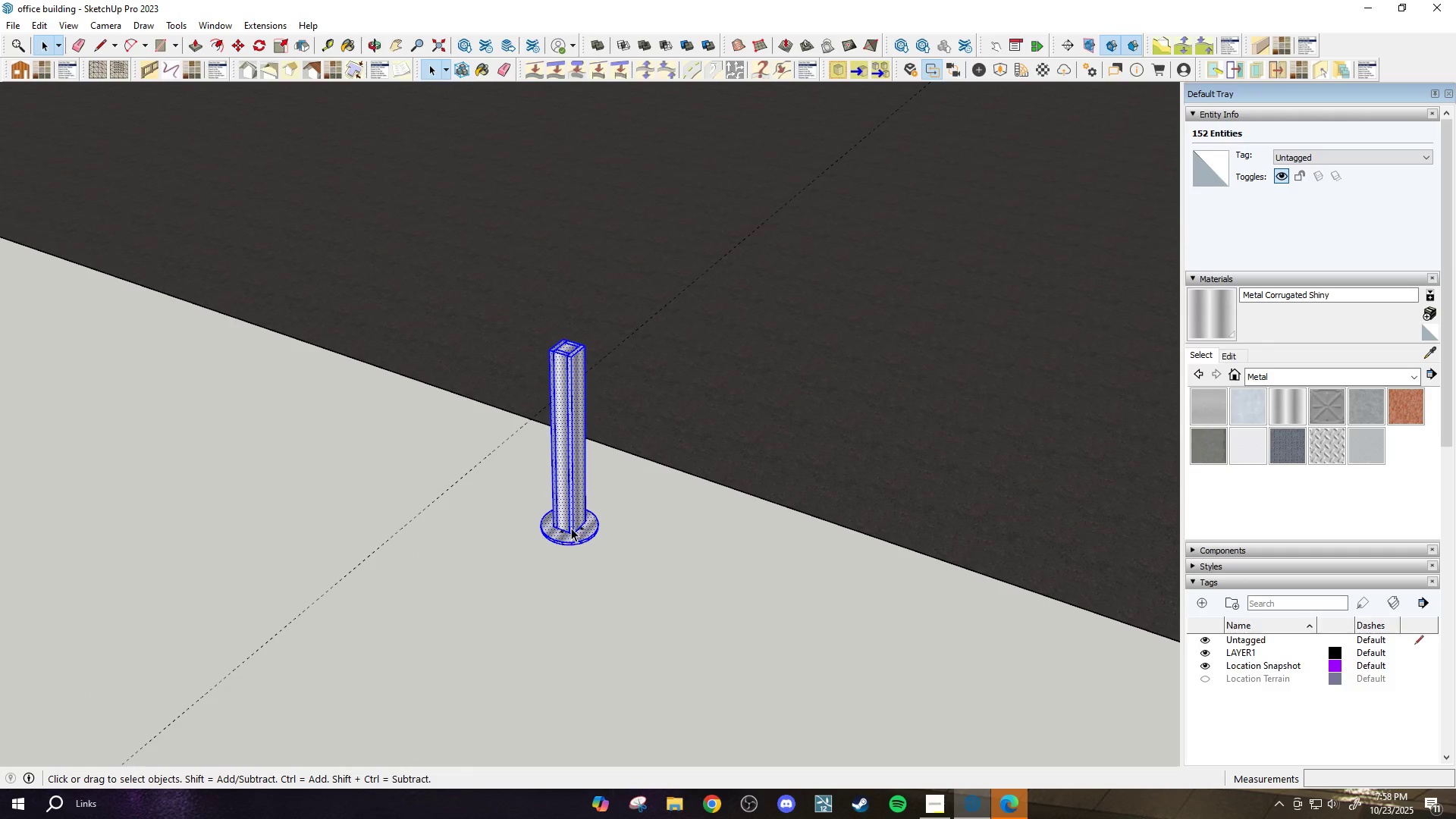 
right_click([571, 528])
 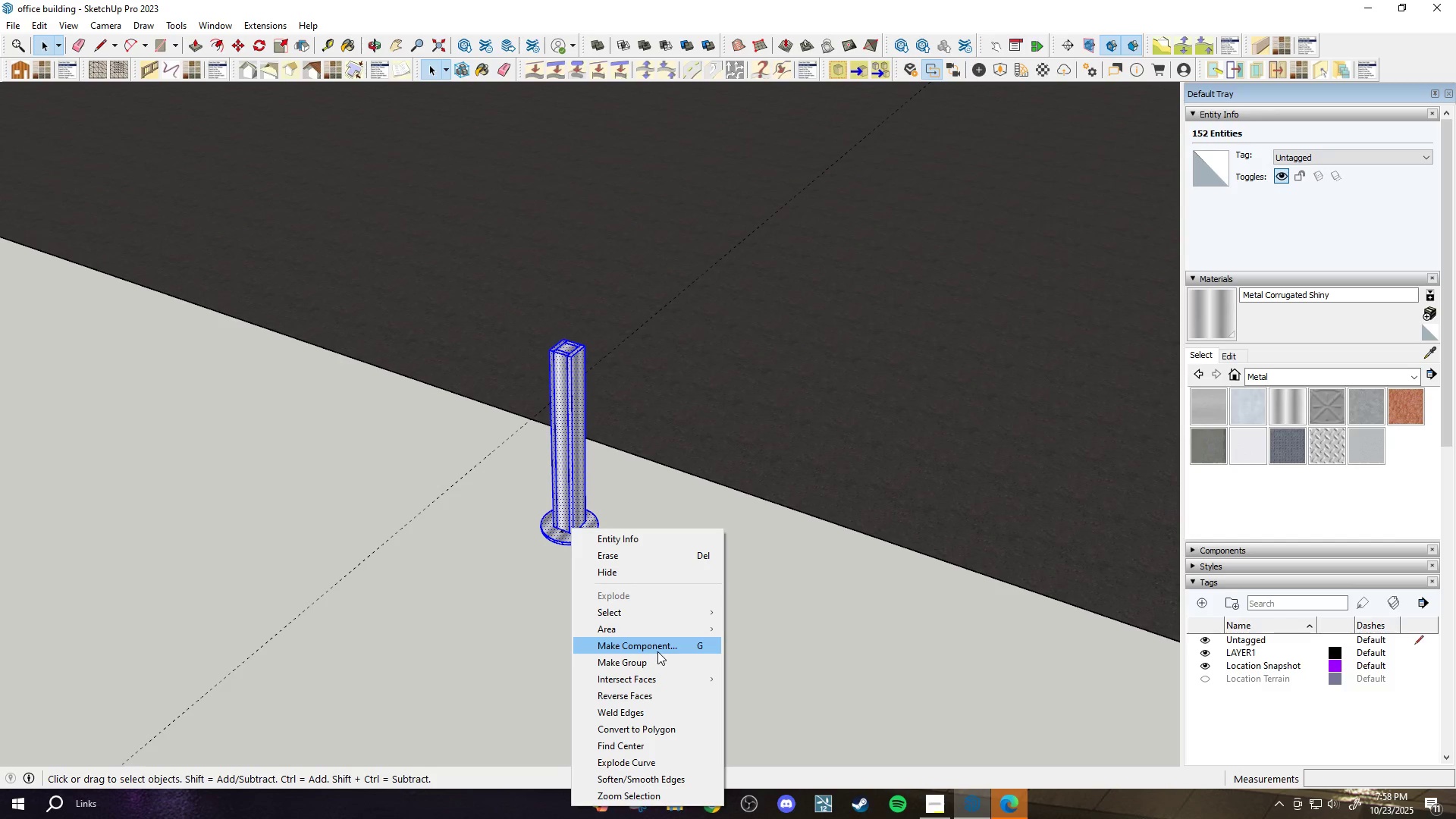 
left_click([657, 651])
 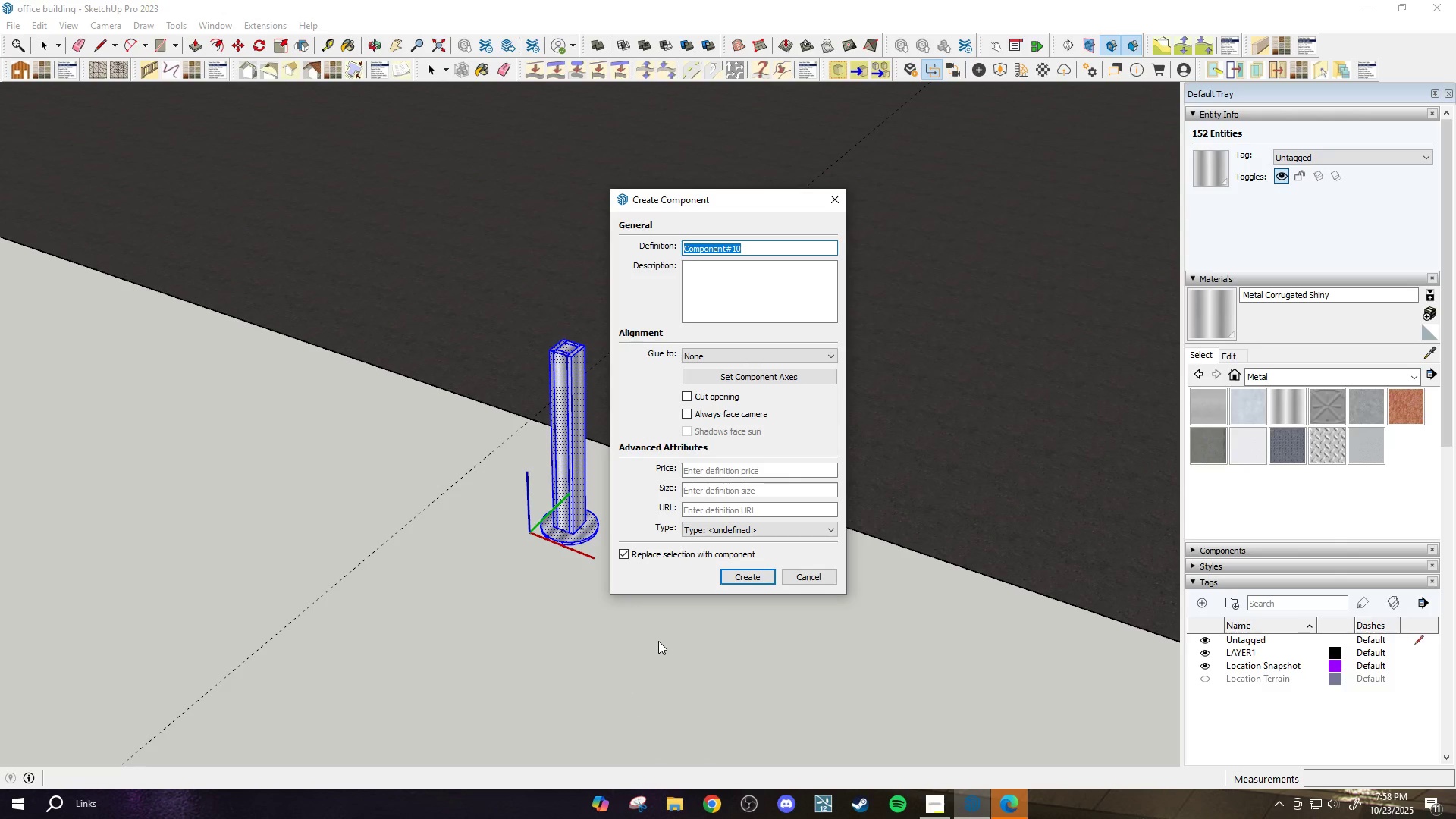 
type(bollards)
 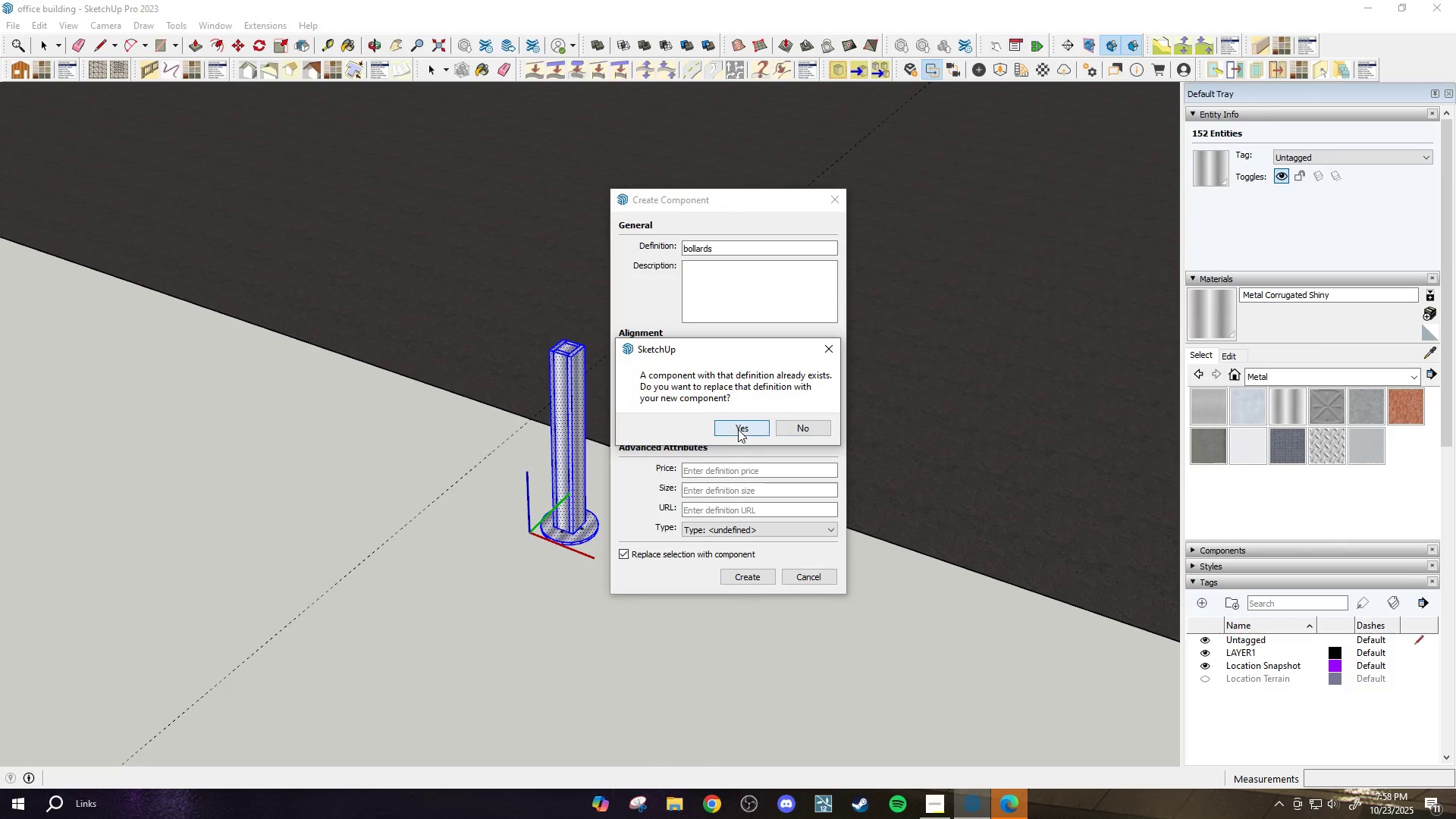 
scroll: coordinate [566, 526], scroll_direction: up, amount: 3.0
 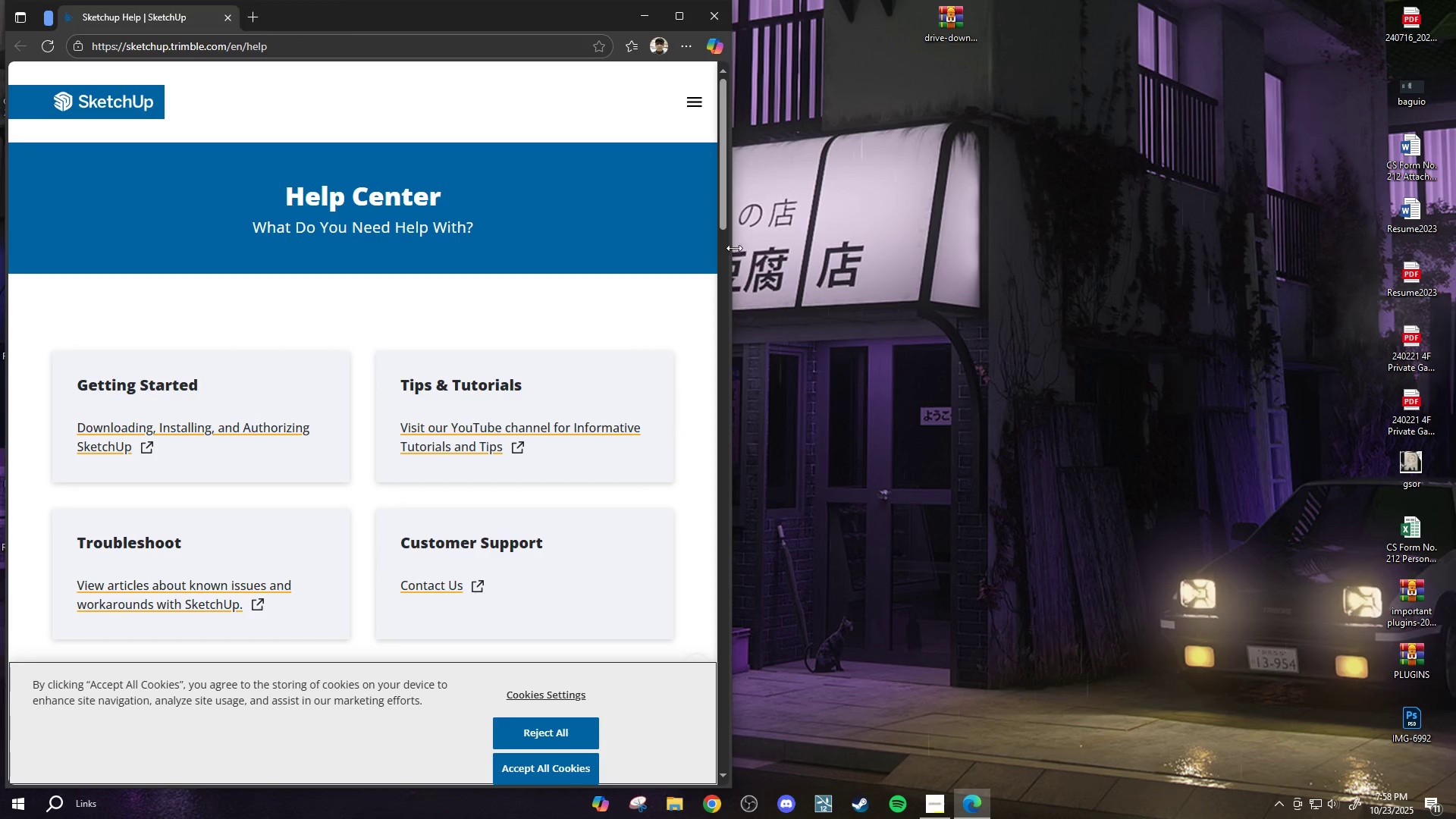 
wait(8.4)
 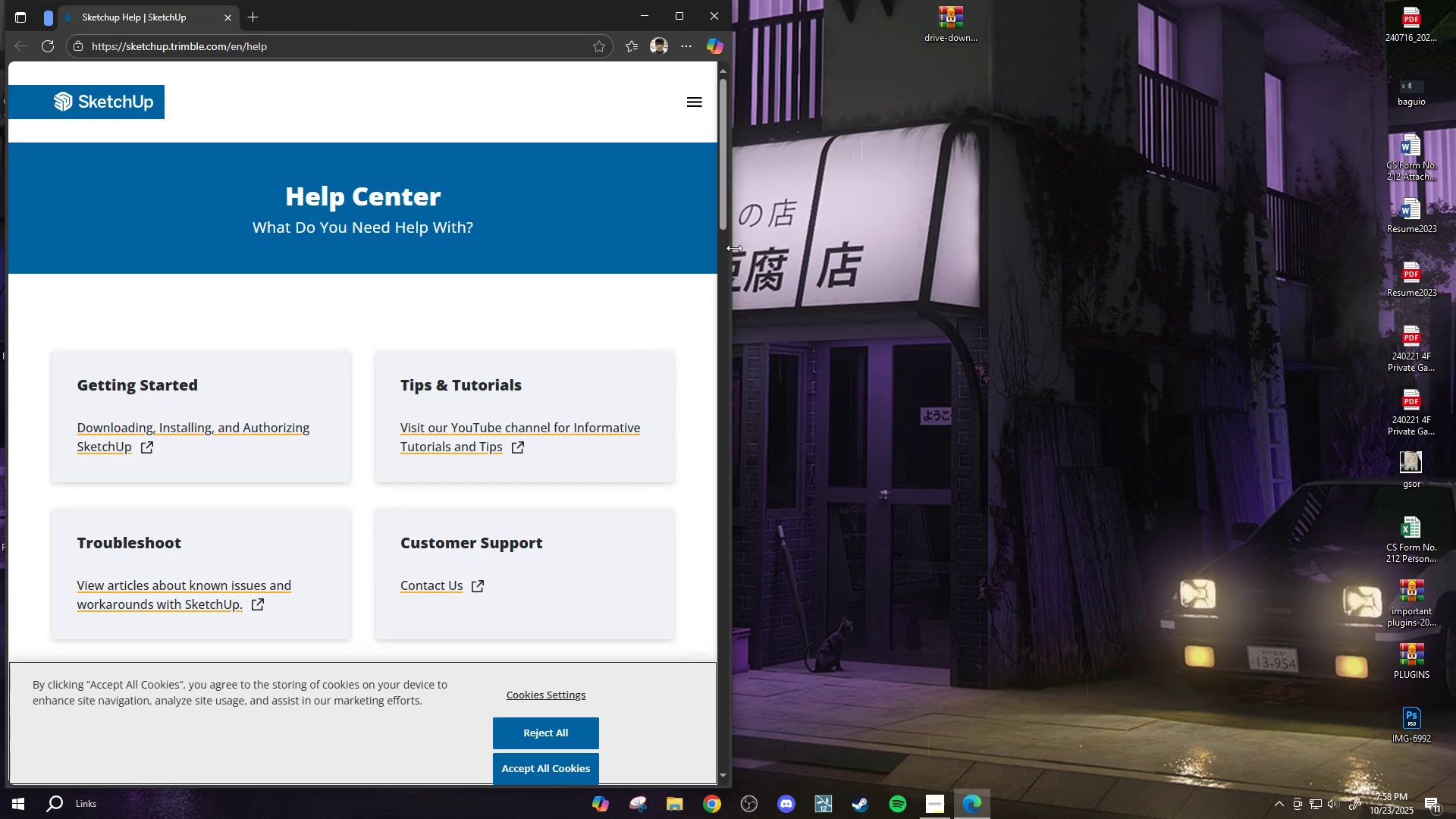 
left_click([714, 10])
 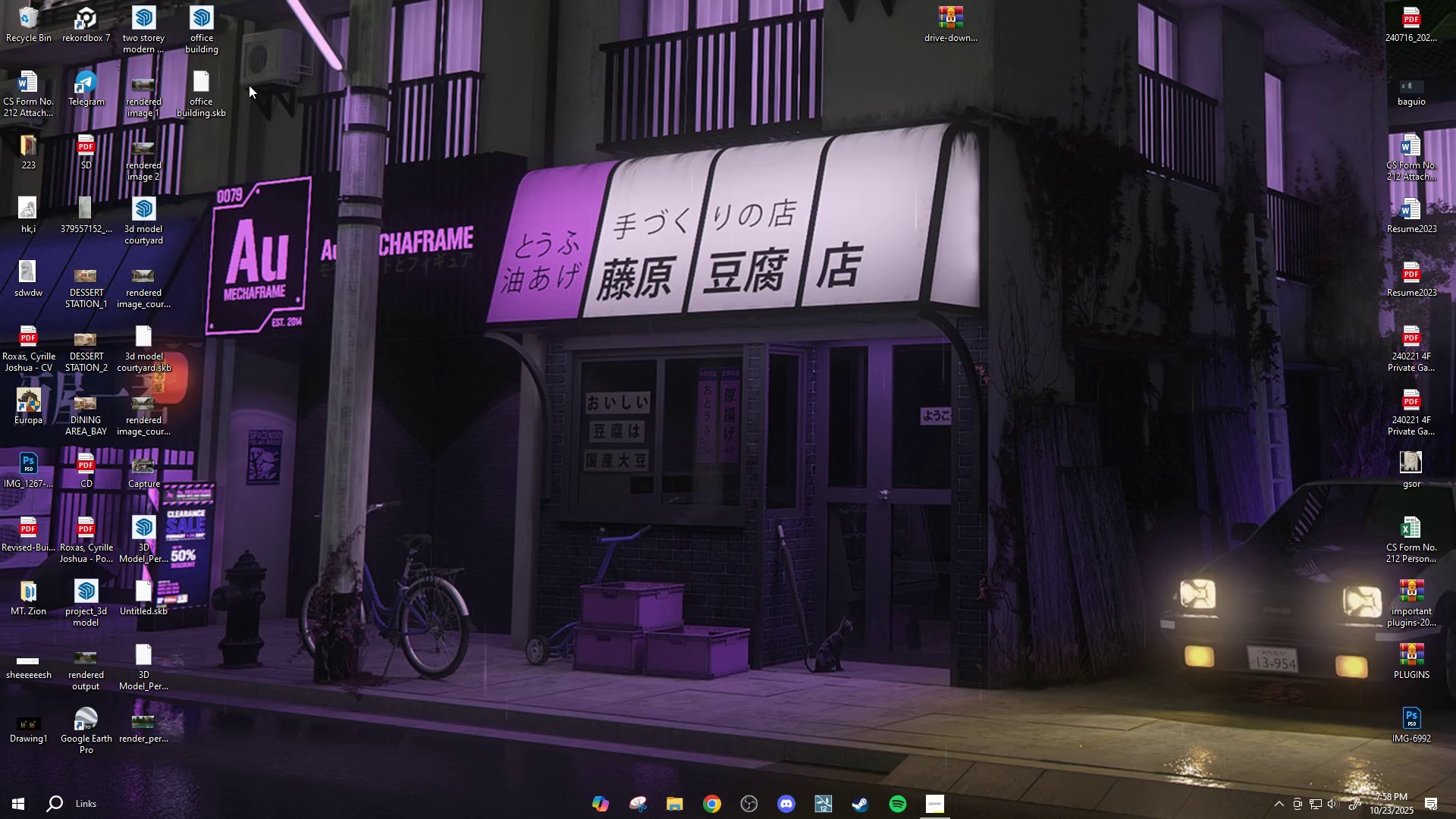 
left_click([213, 32])